 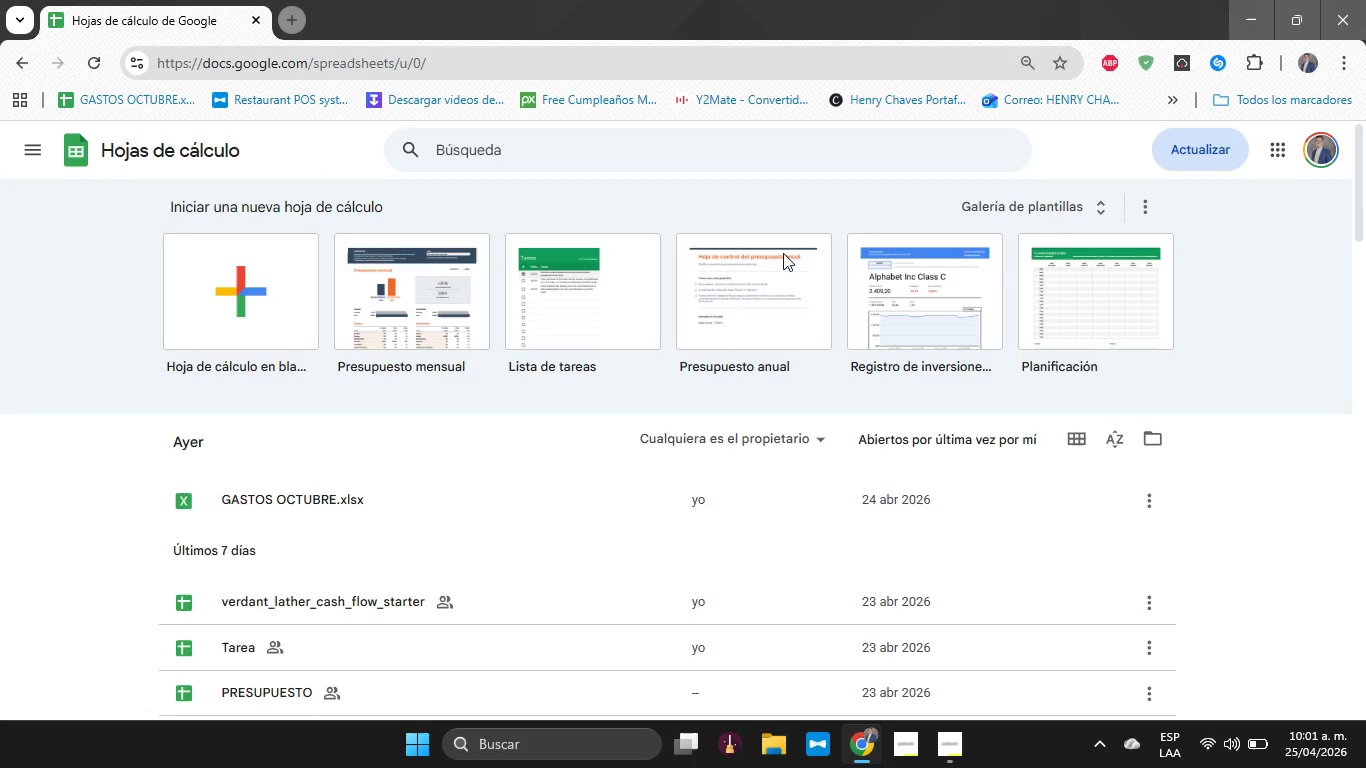 
scroll: coordinate [1198, 500], scroll_direction: down, amount: 2.0
 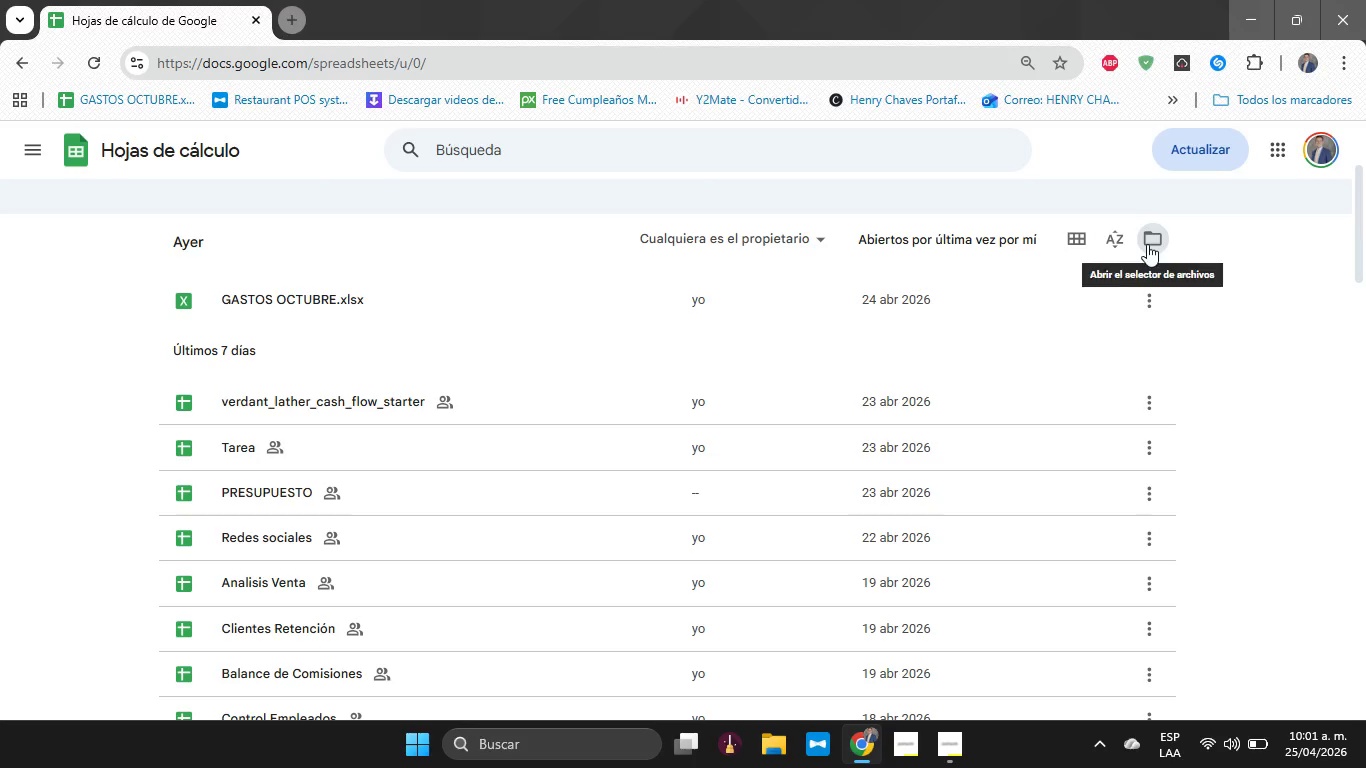 
left_click([1147, 244])
 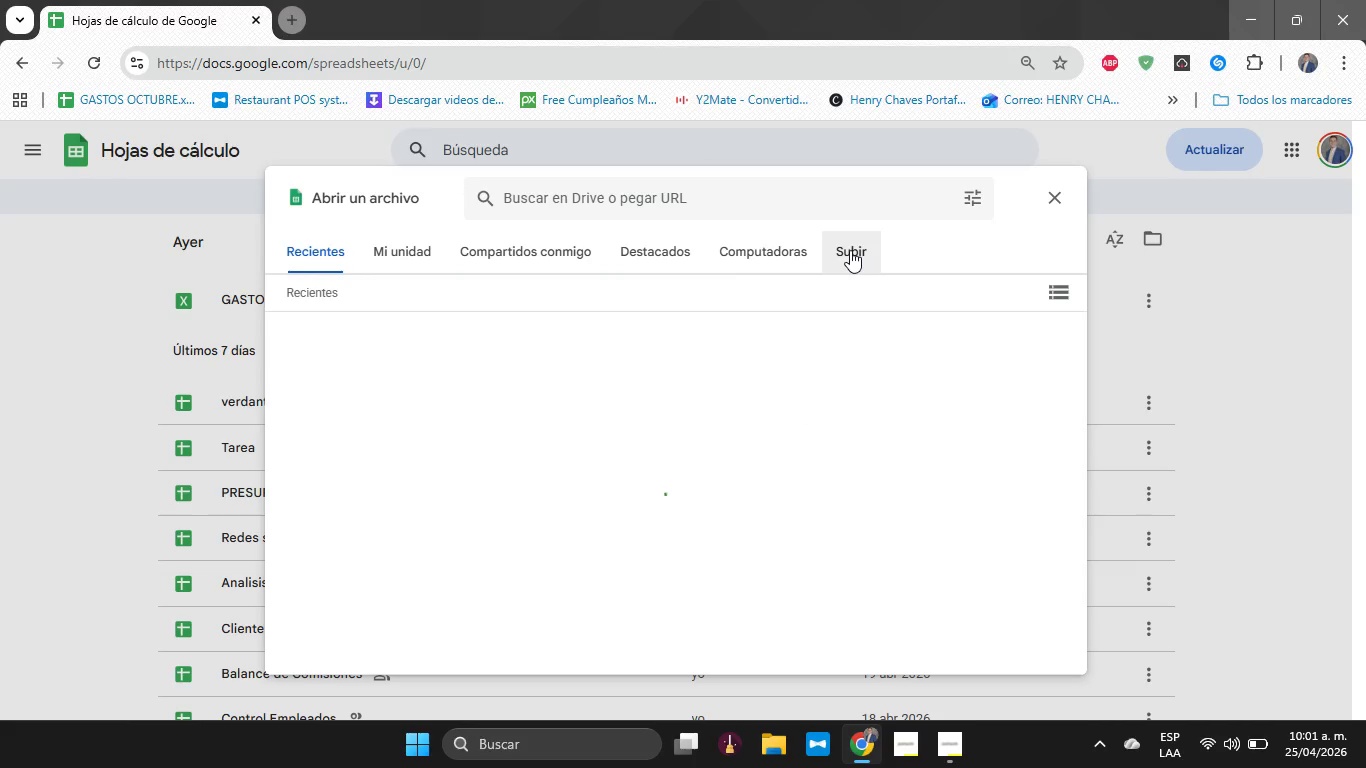 
wait(6.84)
 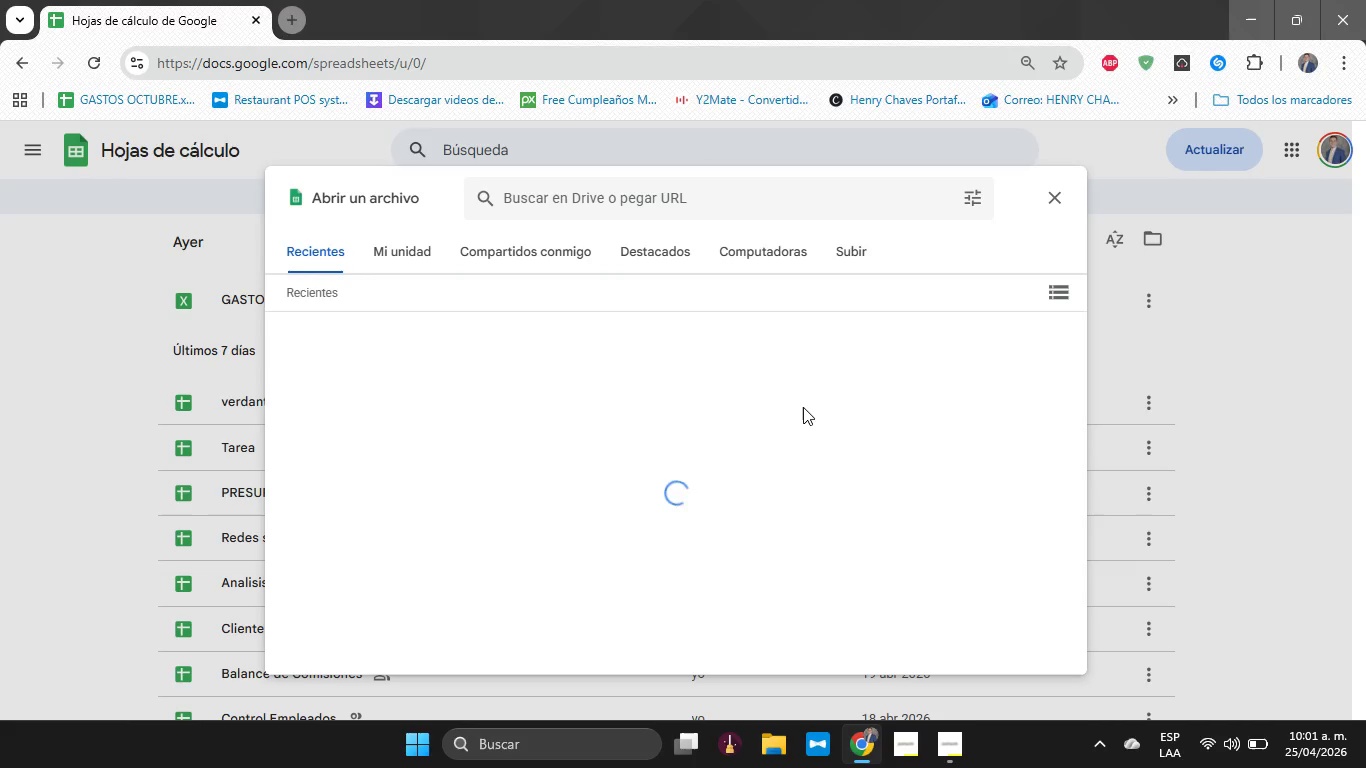 
left_click([846, 266])
 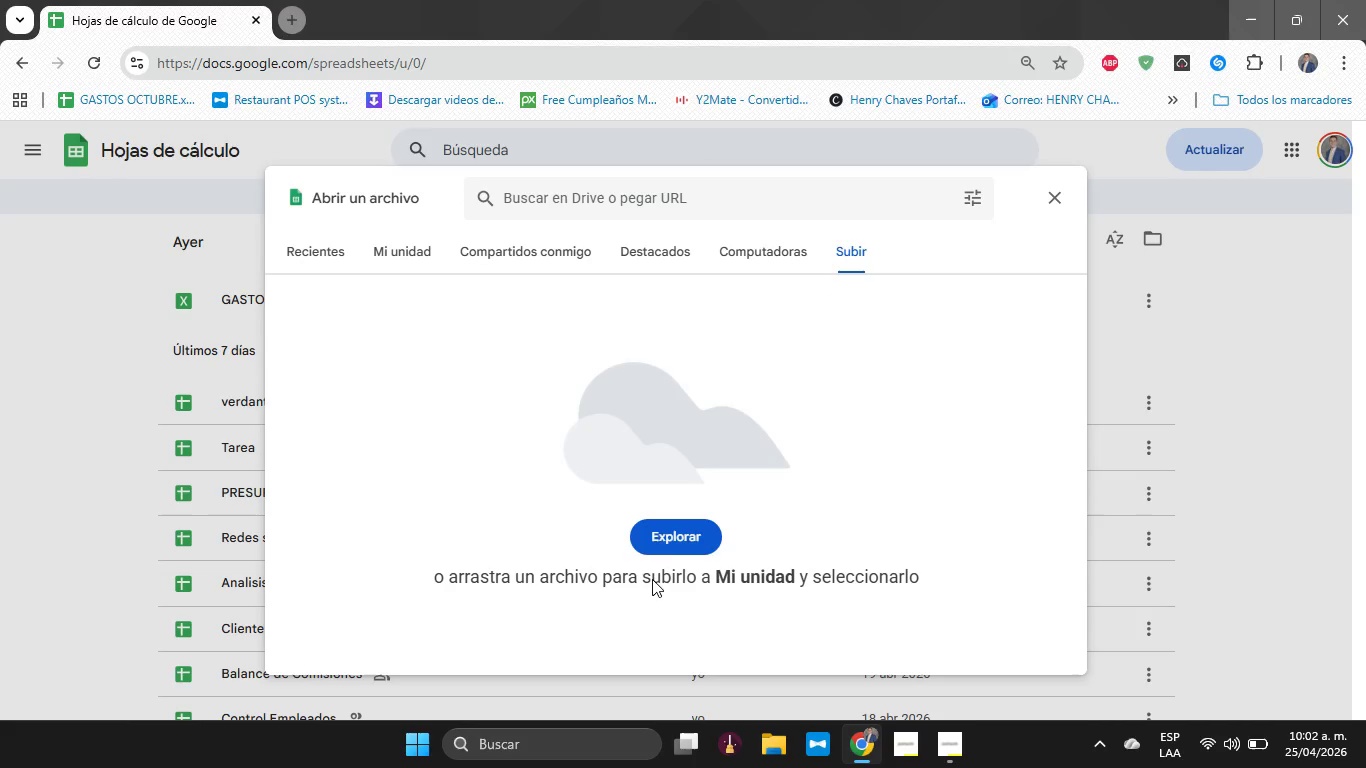 
left_click([663, 537])
 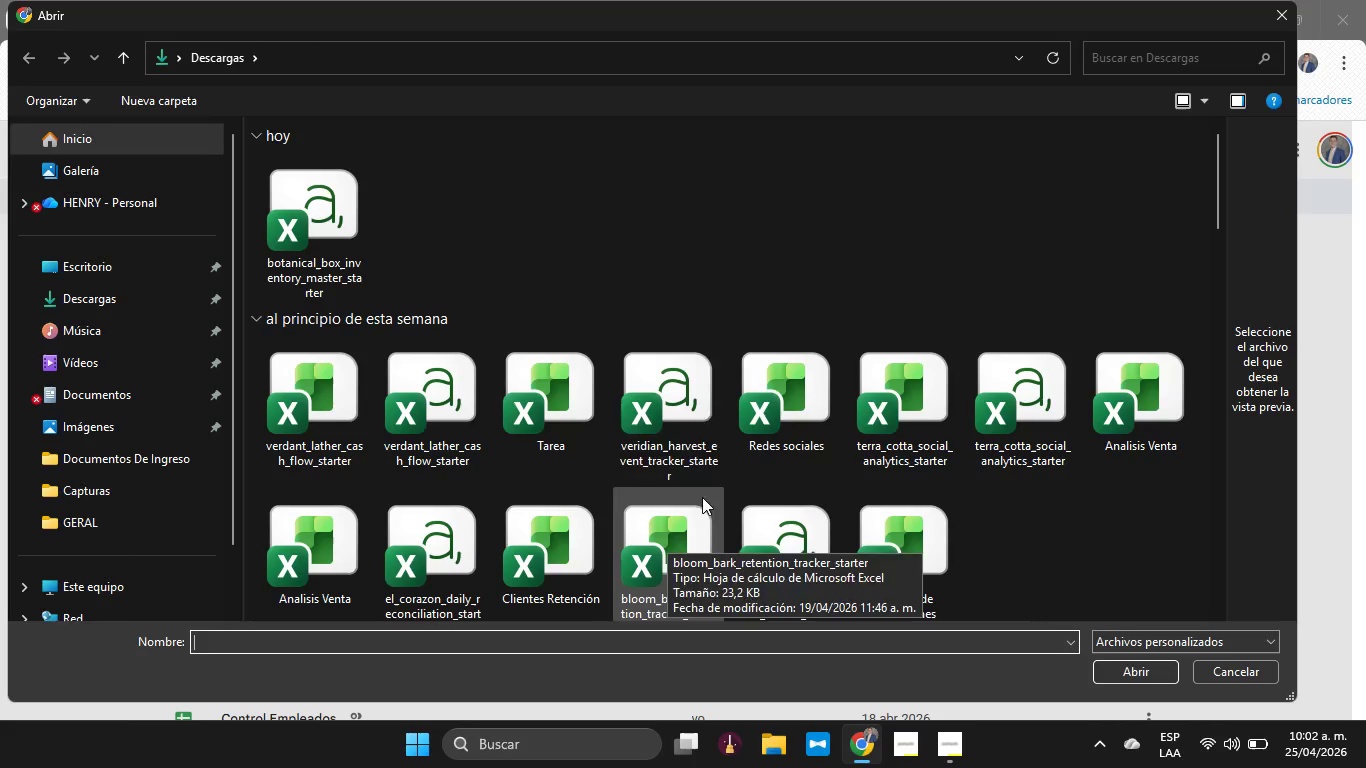 
double_click([328, 215])
 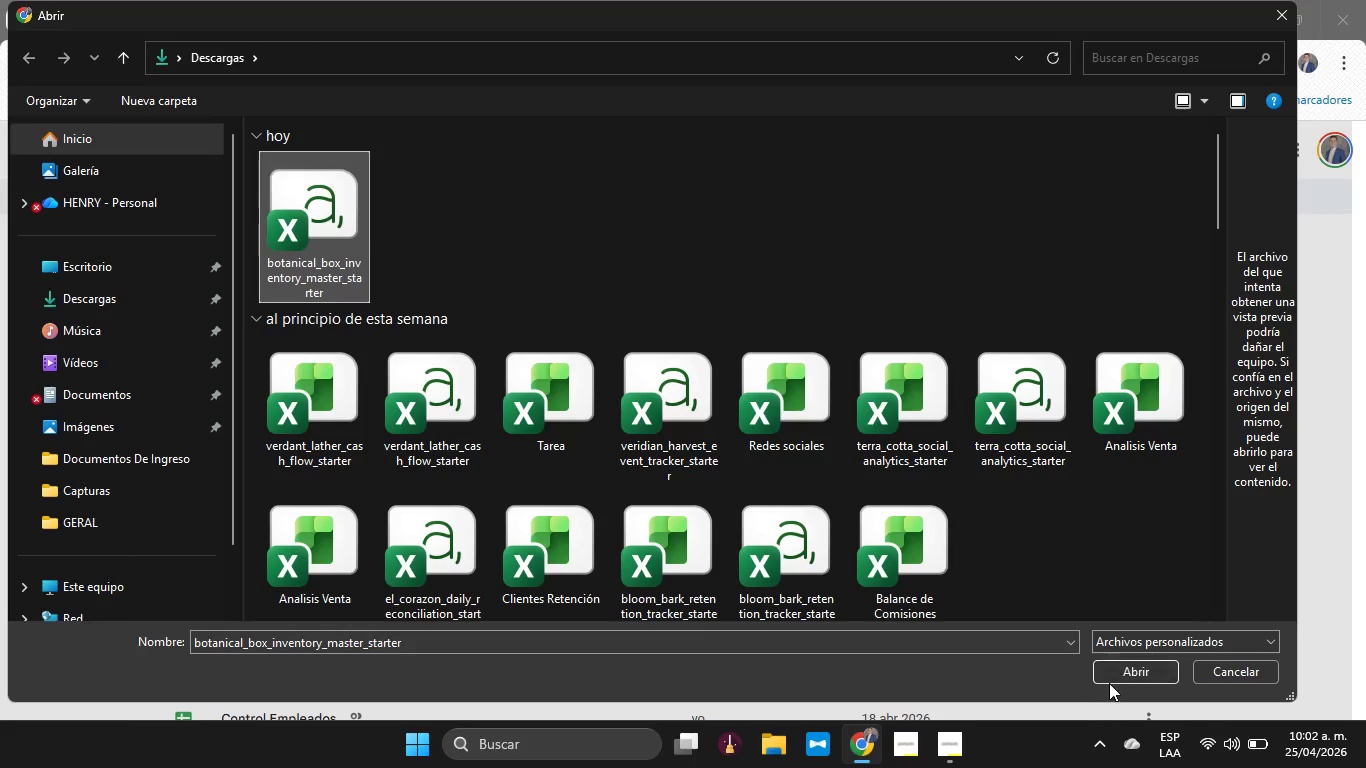 
left_click([1110, 682])
 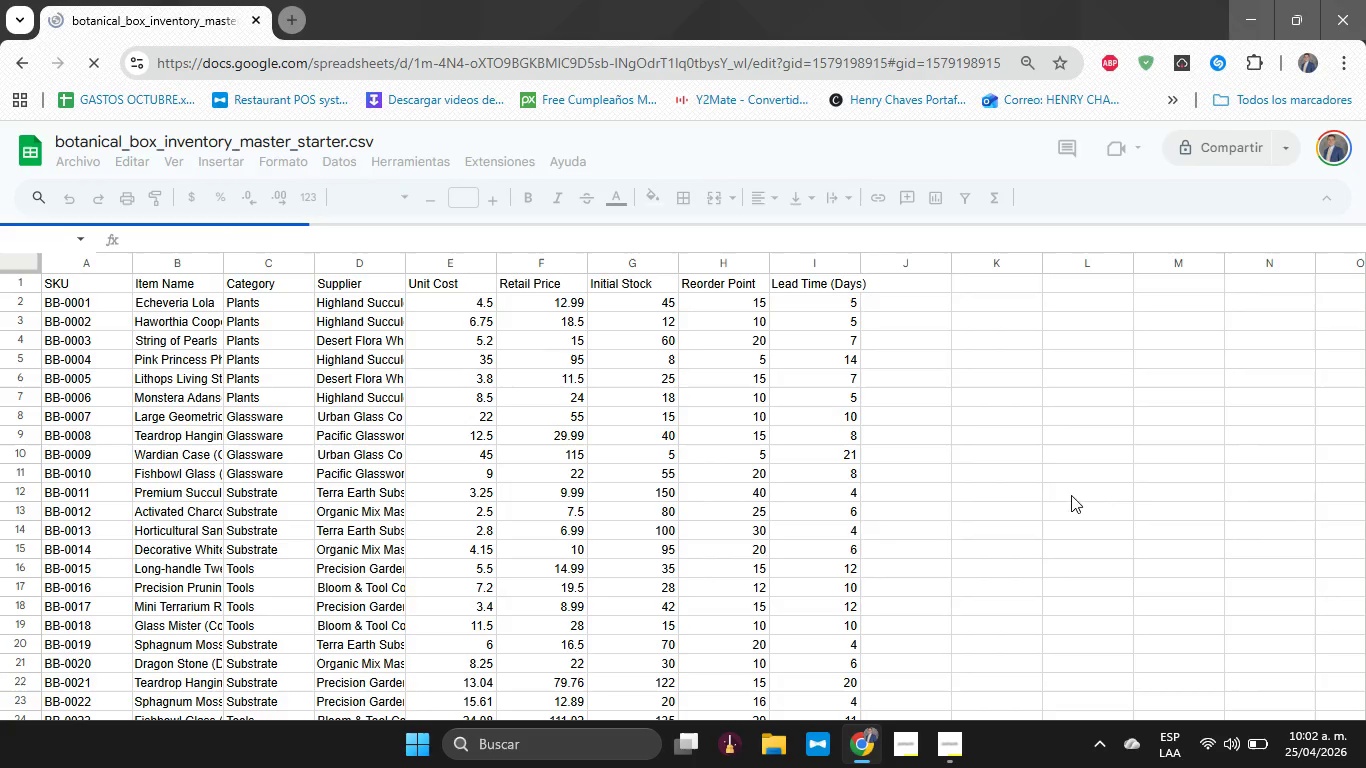 
wait(7.55)
 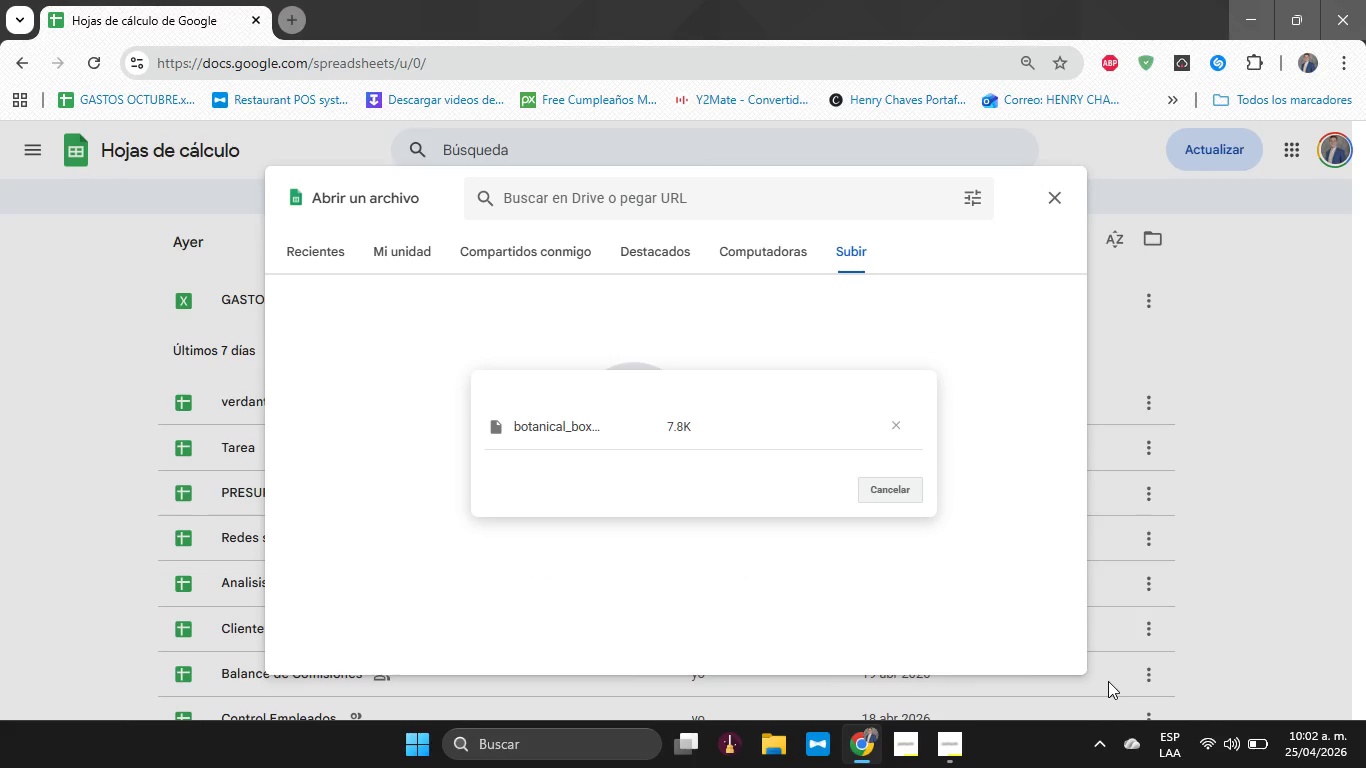 
left_click_drag(start_coordinate=[861, 261], to_coordinate=[887, 260])
 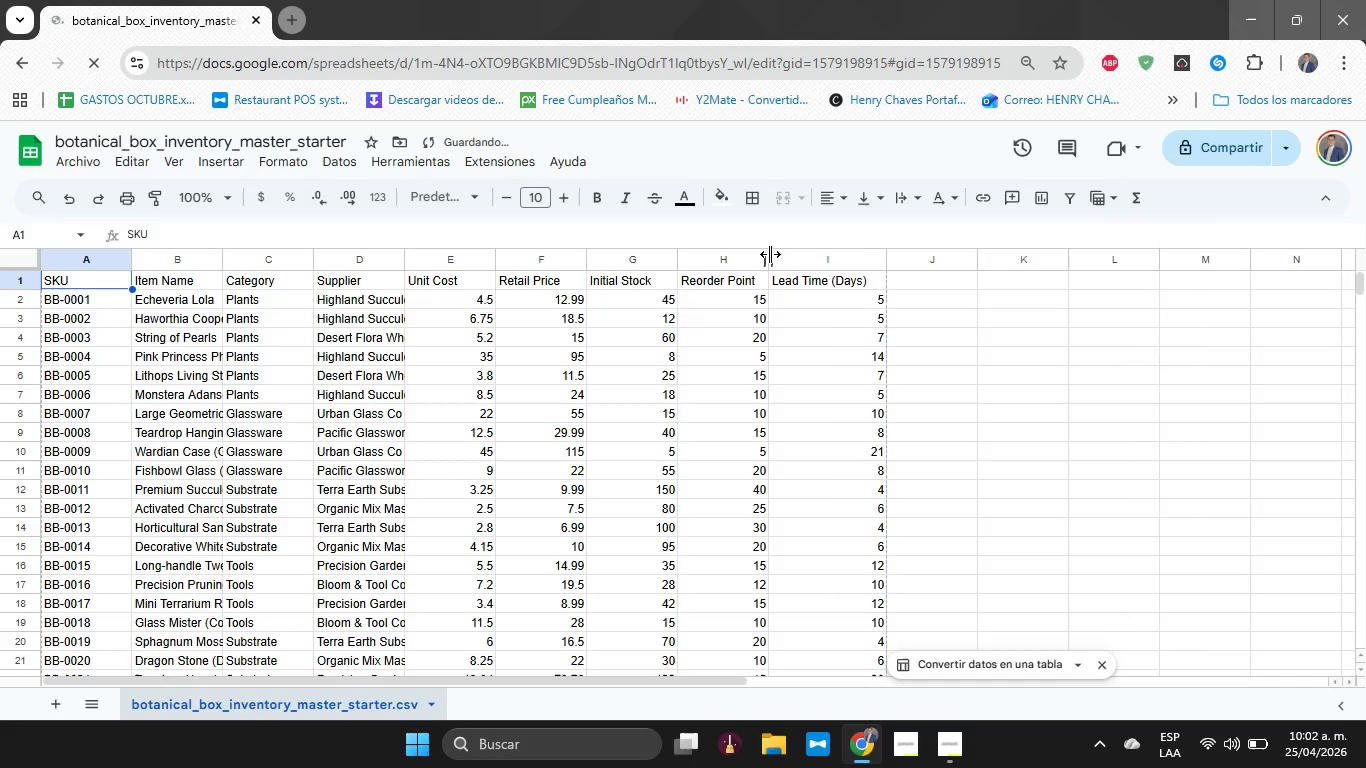 
left_click_drag(start_coordinate=[770, 254], to_coordinate=[790, 252])
 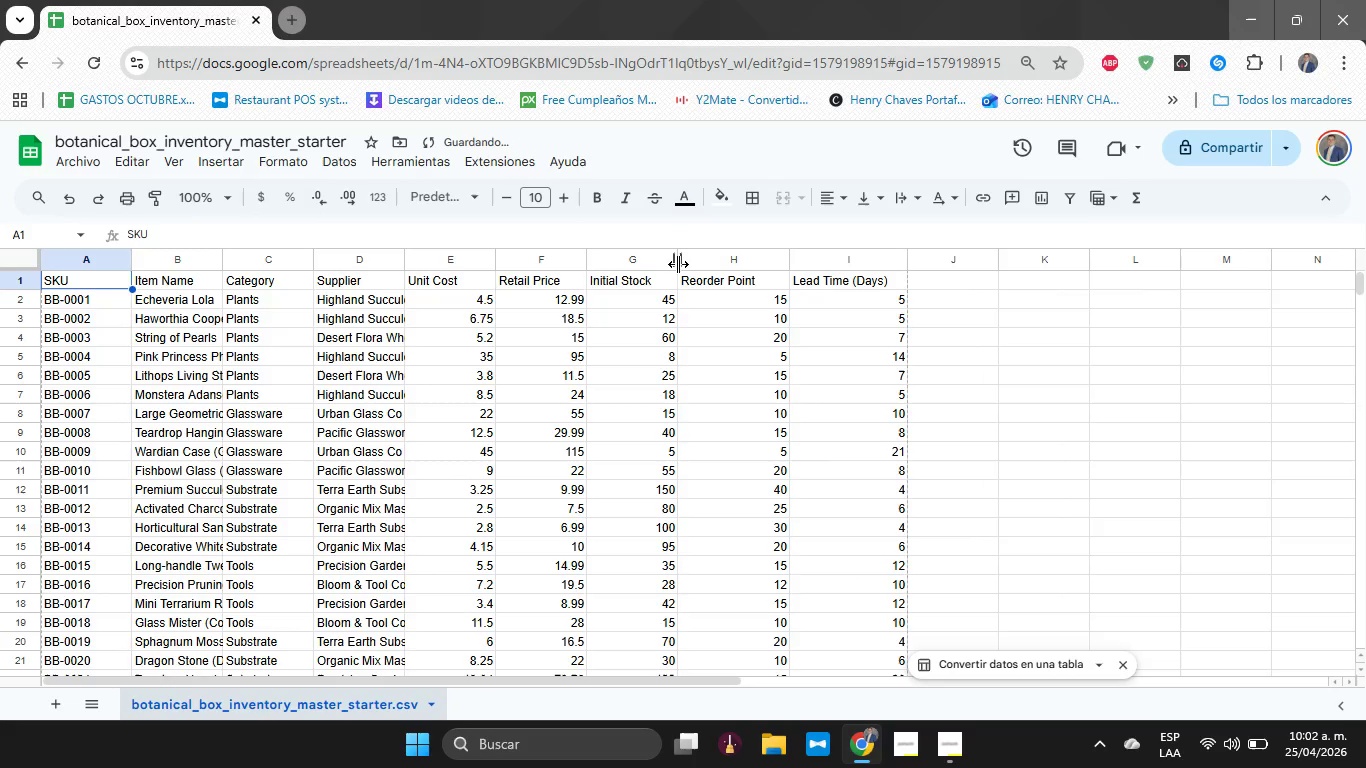 
left_click_drag(start_coordinate=[679, 262], to_coordinate=[712, 263])
 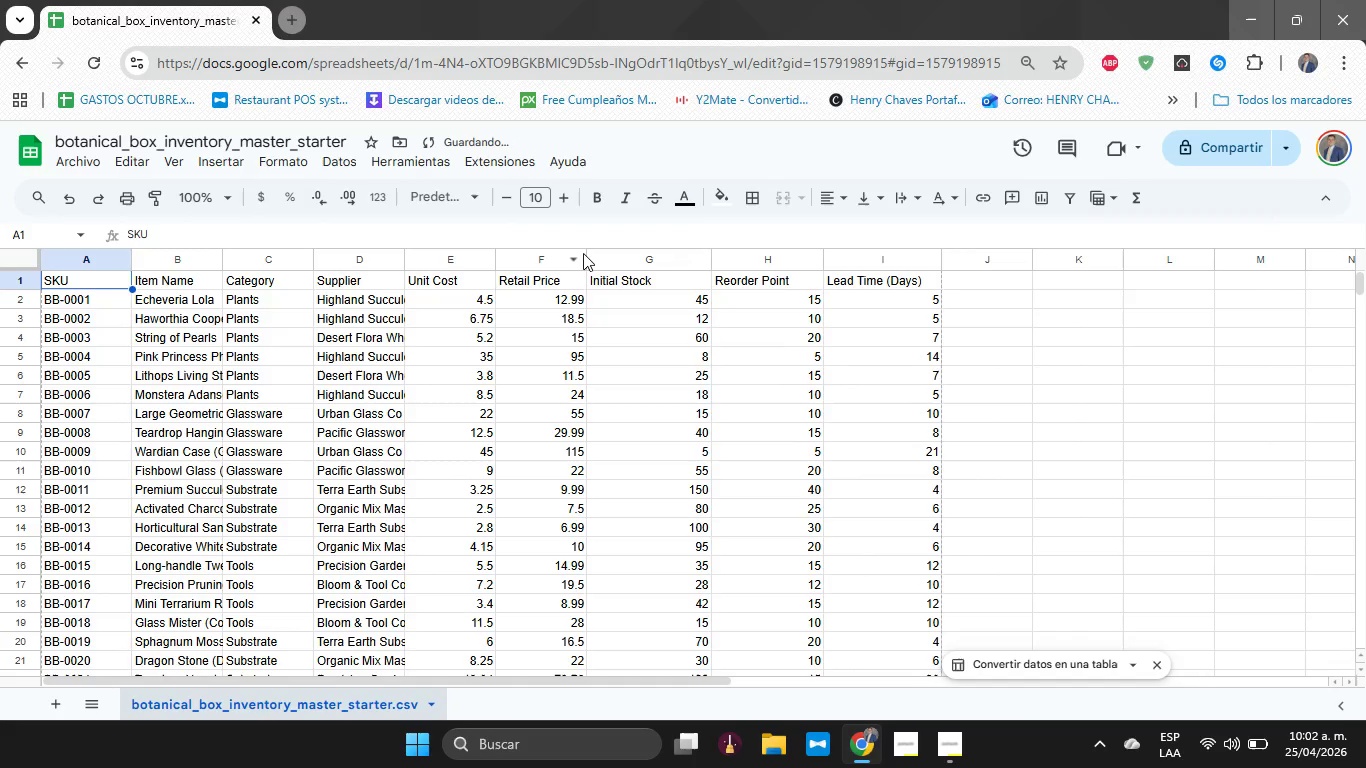 
left_click([583, 253])
 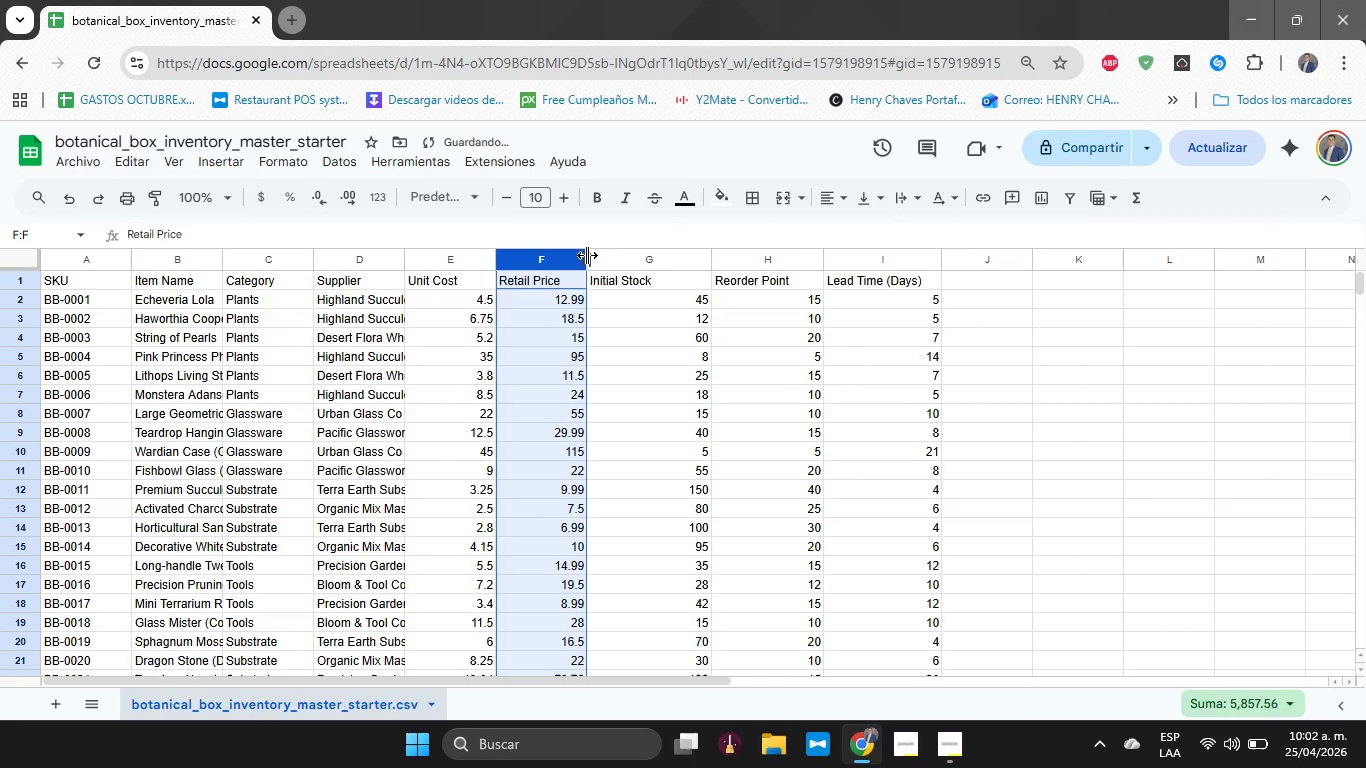 
left_click_drag(start_coordinate=[587, 255], to_coordinate=[613, 255])
 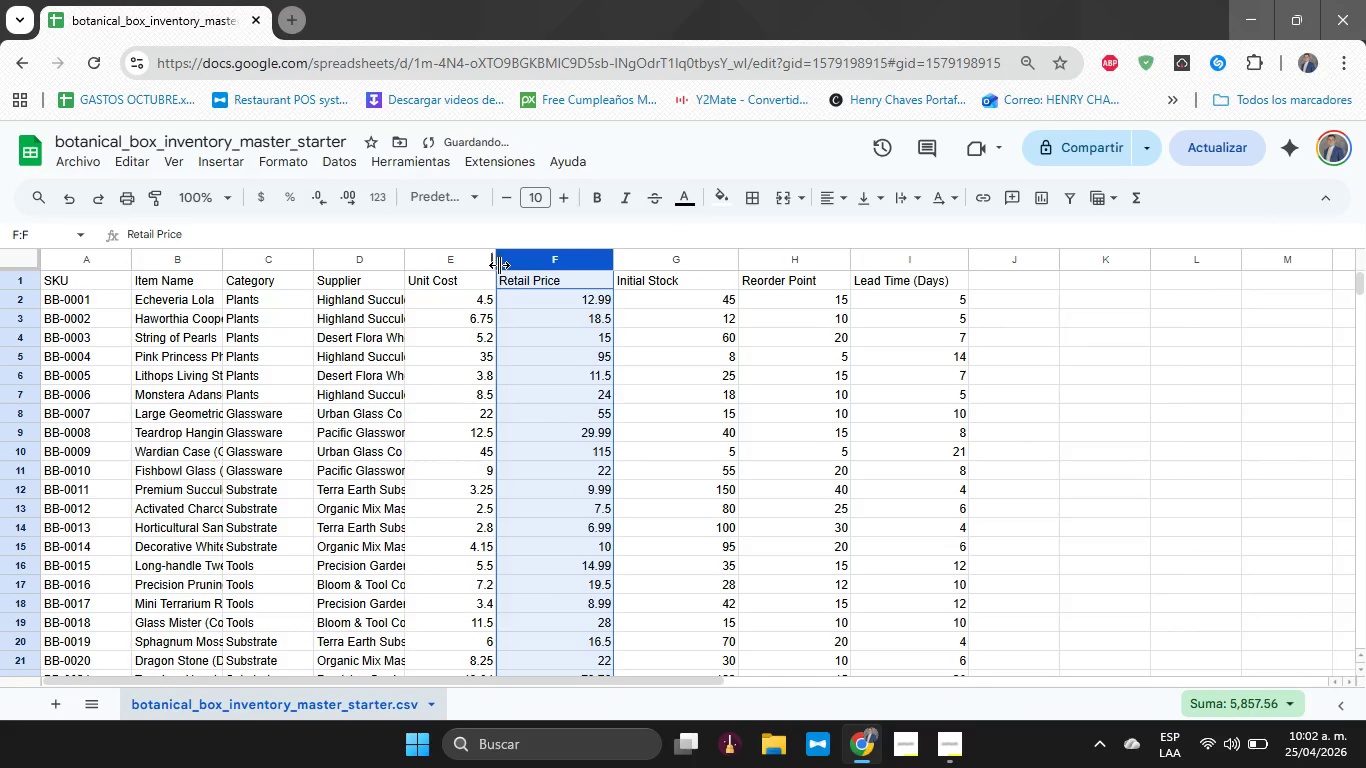 
left_click_drag(start_coordinate=[498, 265], to_coordinate=[520, 265])
 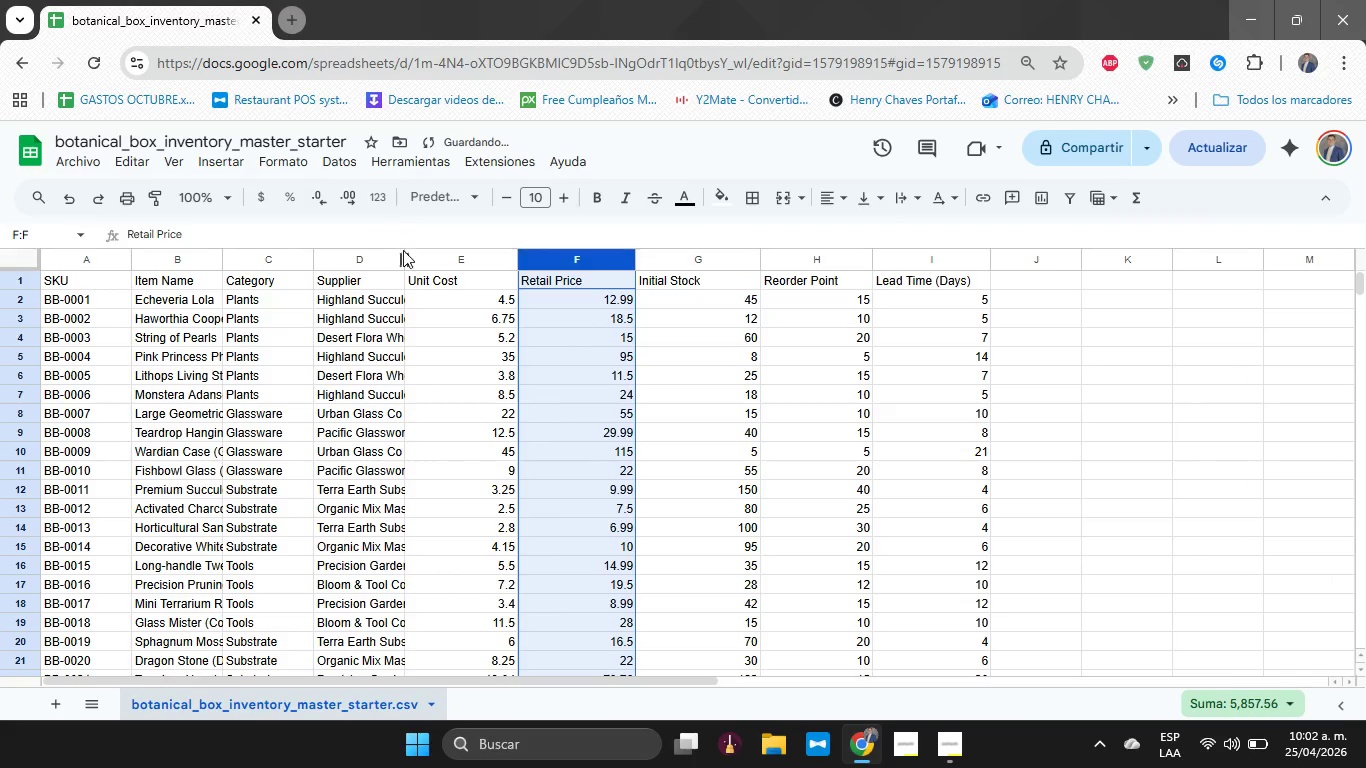 
left_click_drag(start_coordinate=[407, 253], to_coordinate=[444, 248])
 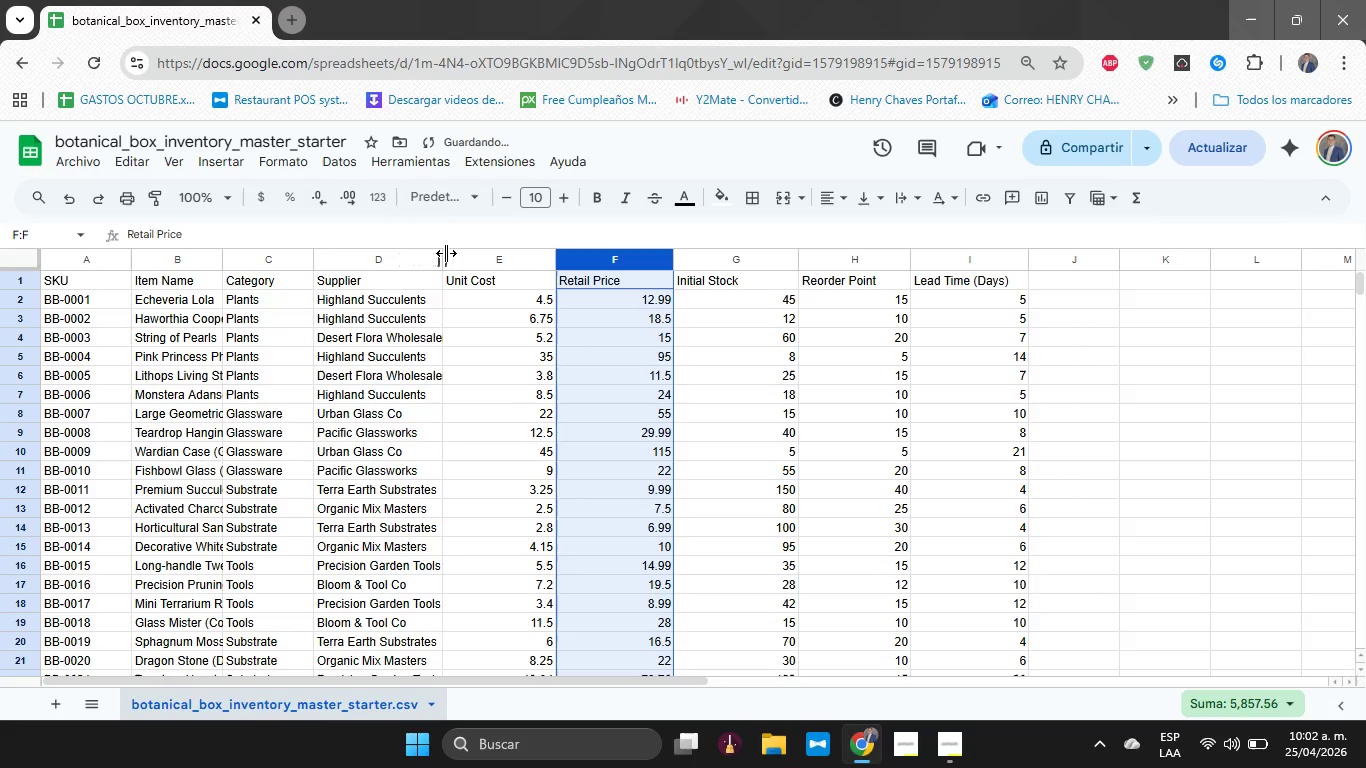 
left_click_drag(start_coordinate=[445, 254], to_coordinate=[468, 253])
 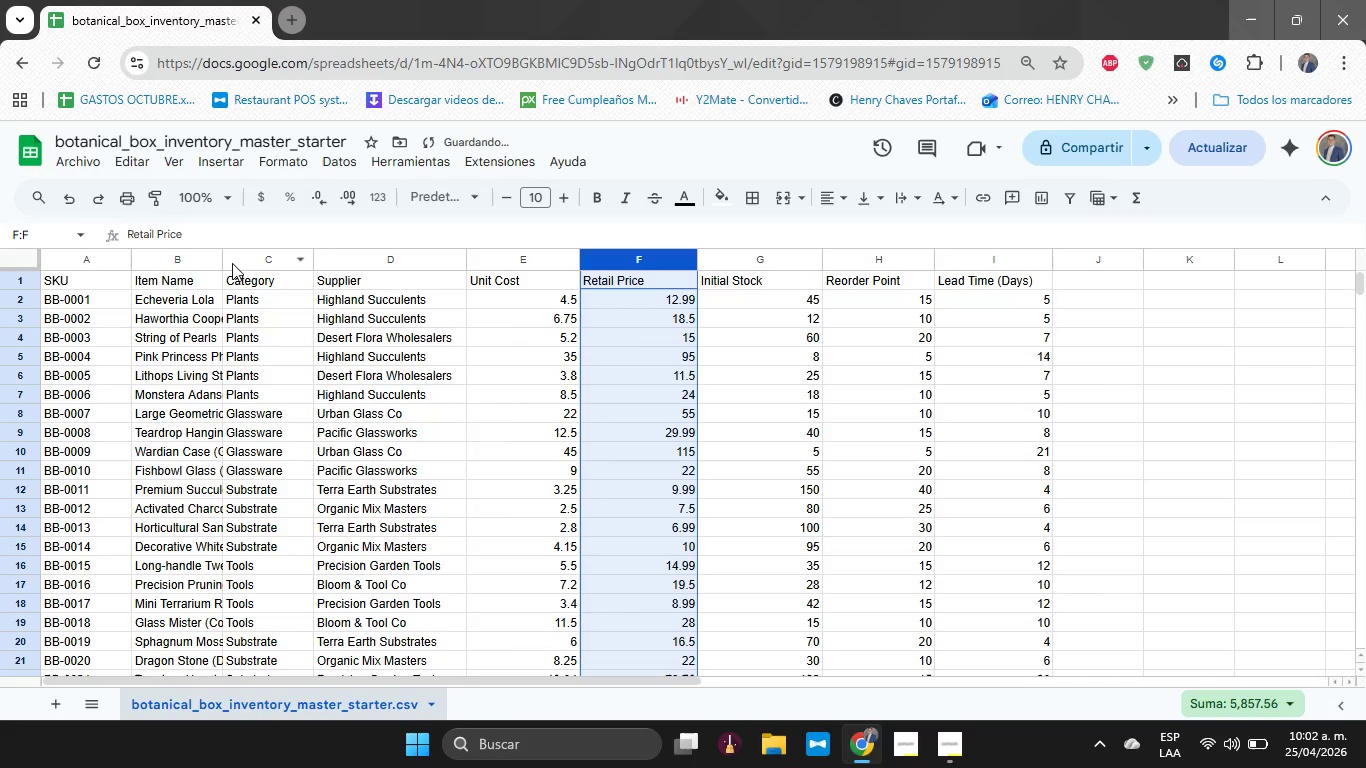 
left_click_drag(start_coordinate=[223, 259], to_coordinate=[248, 253])
 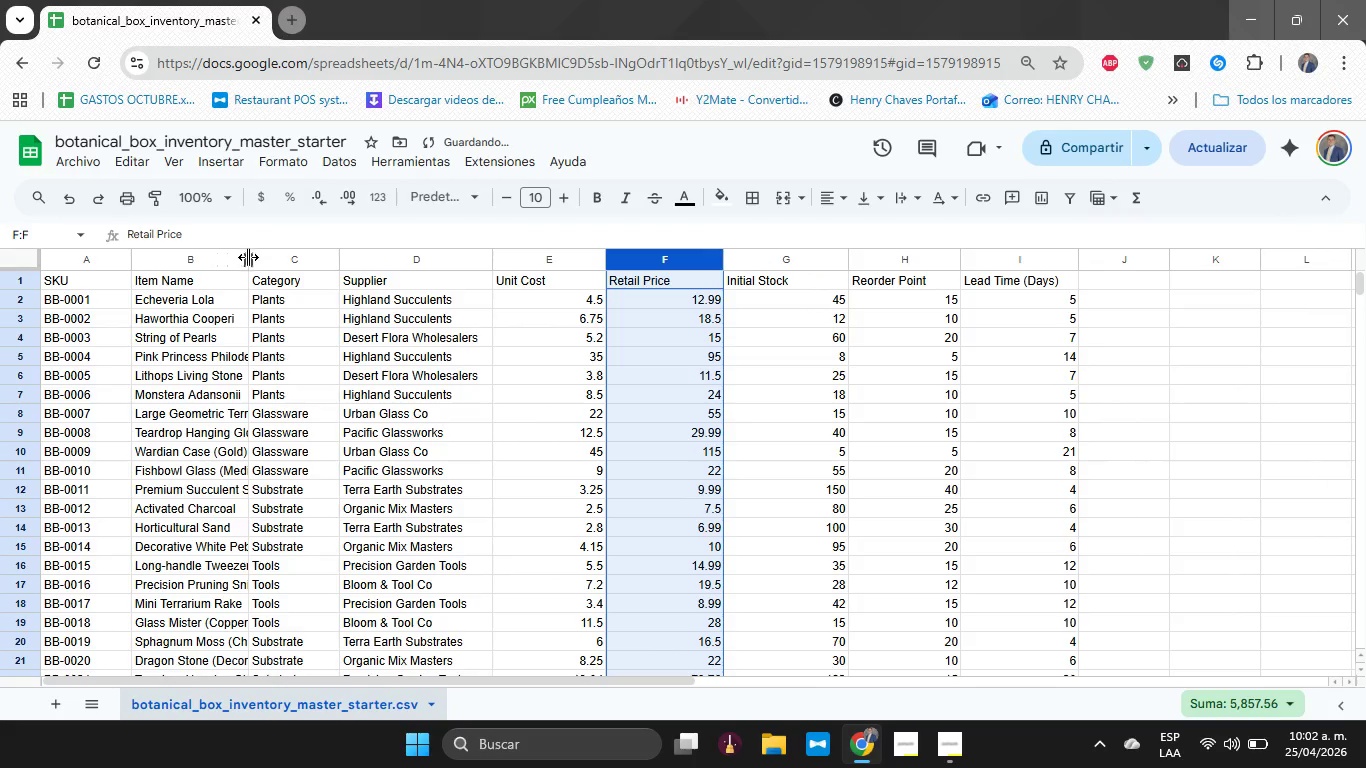 
left_click_drag(start_coordinate=[248, 257], to_coordinate=[281, 253])
 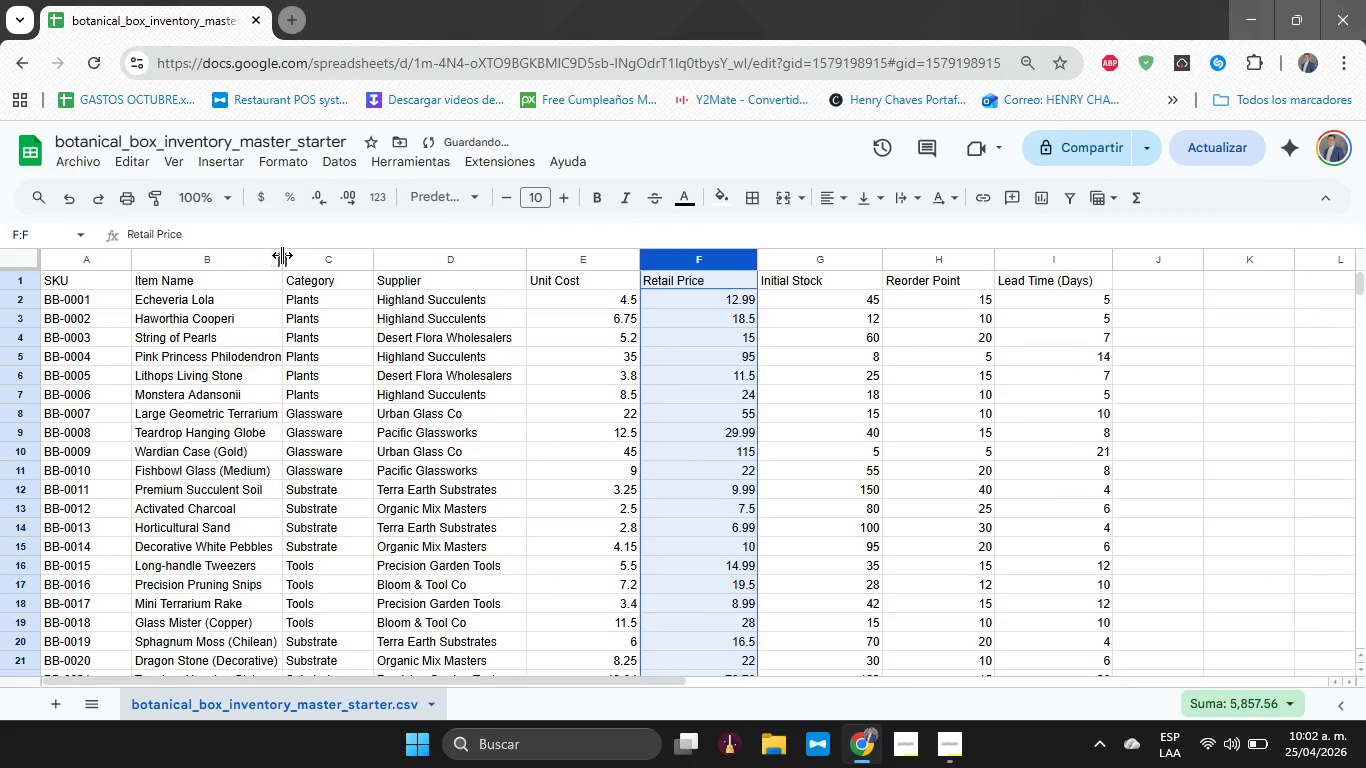 
left_click_drag(start_coordinate=[282, 255], to_coordinate=[301, 254])
 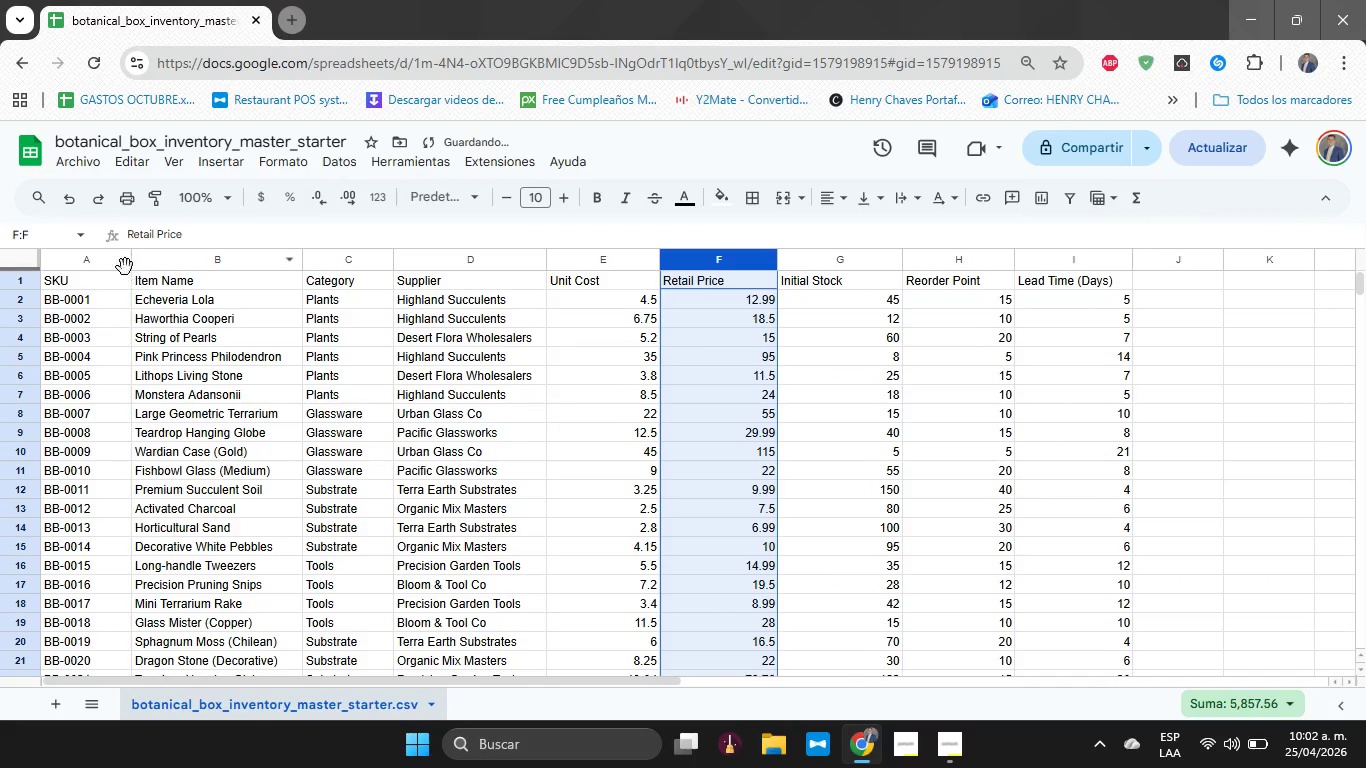 
left_click_drag(start_coordinate=[132, 260], to_coordinate=[114, 264])
 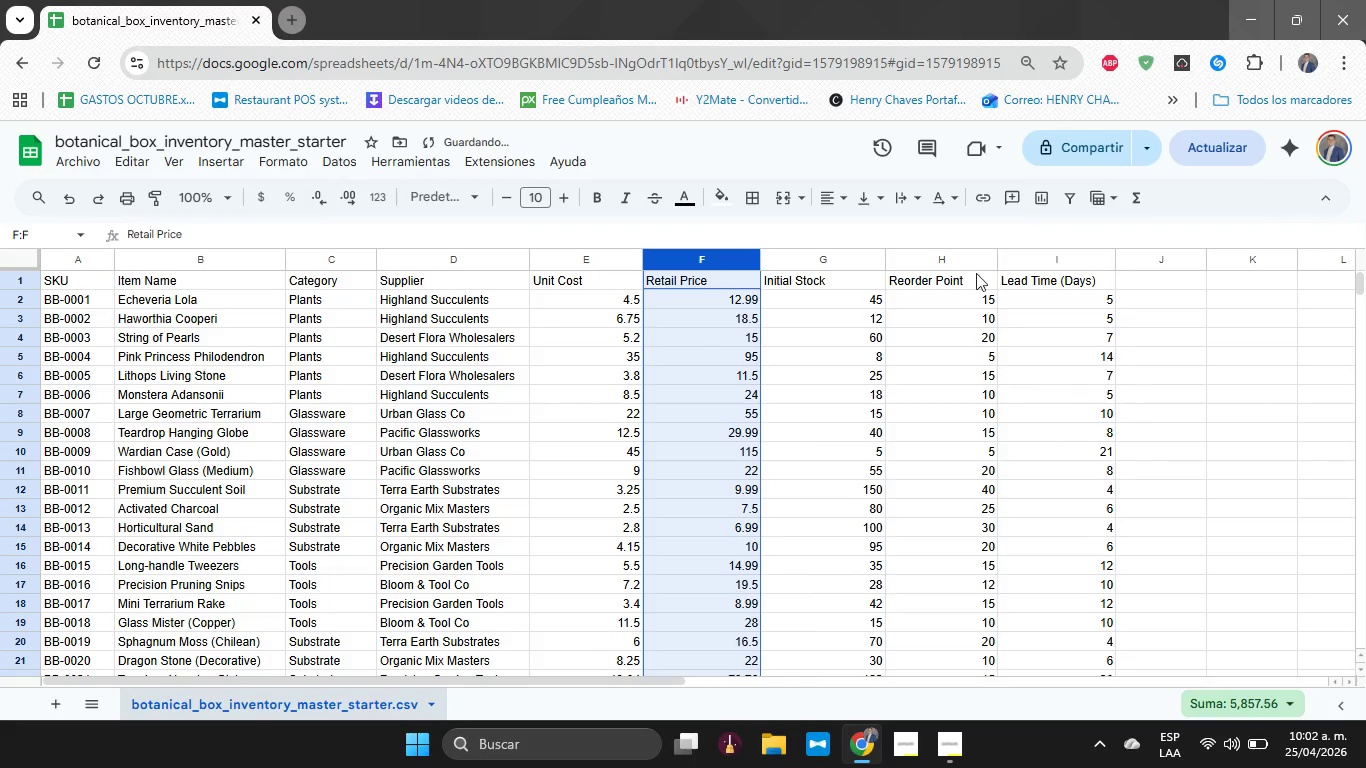 
left_click([984, 281])
 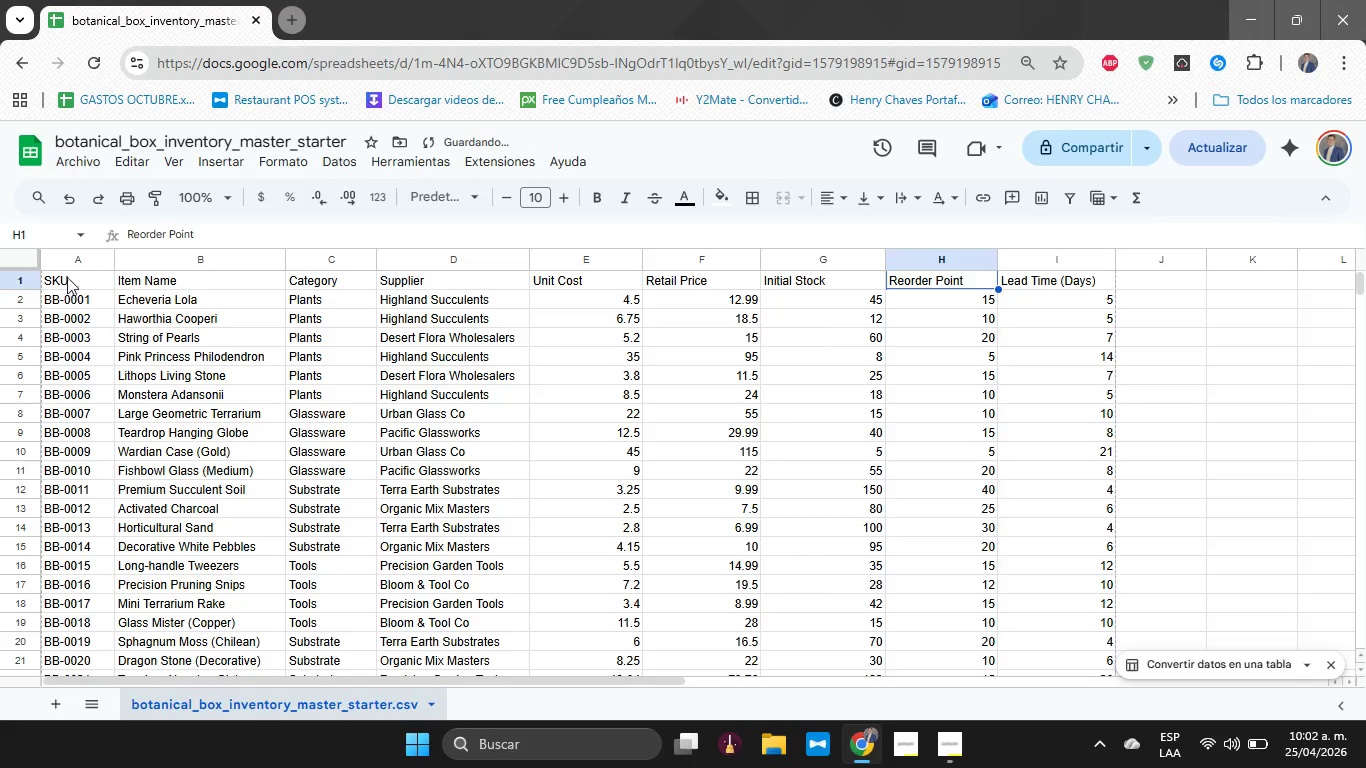 
left_click_drag(start_coordinate=[66, 272], to_coordinate=[1087, 283])
 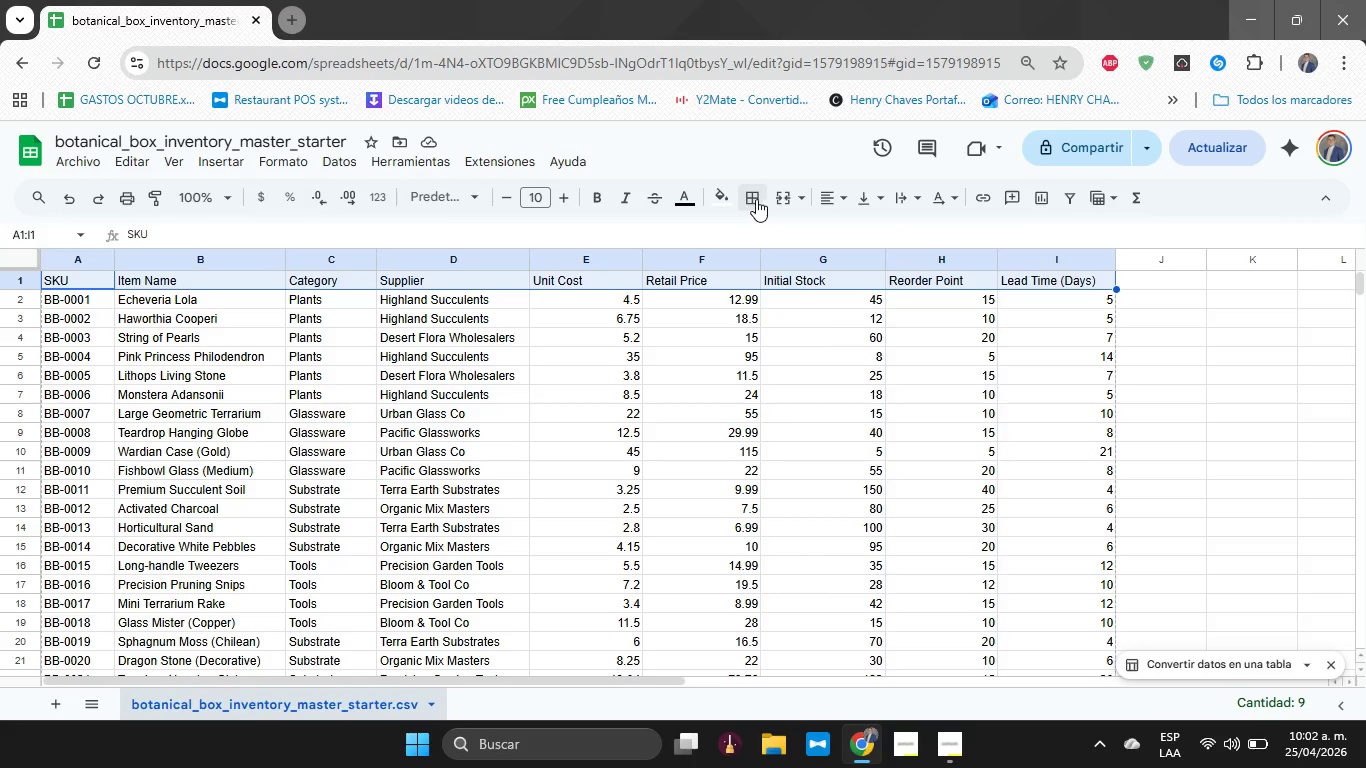 
left_click([753, 199])
 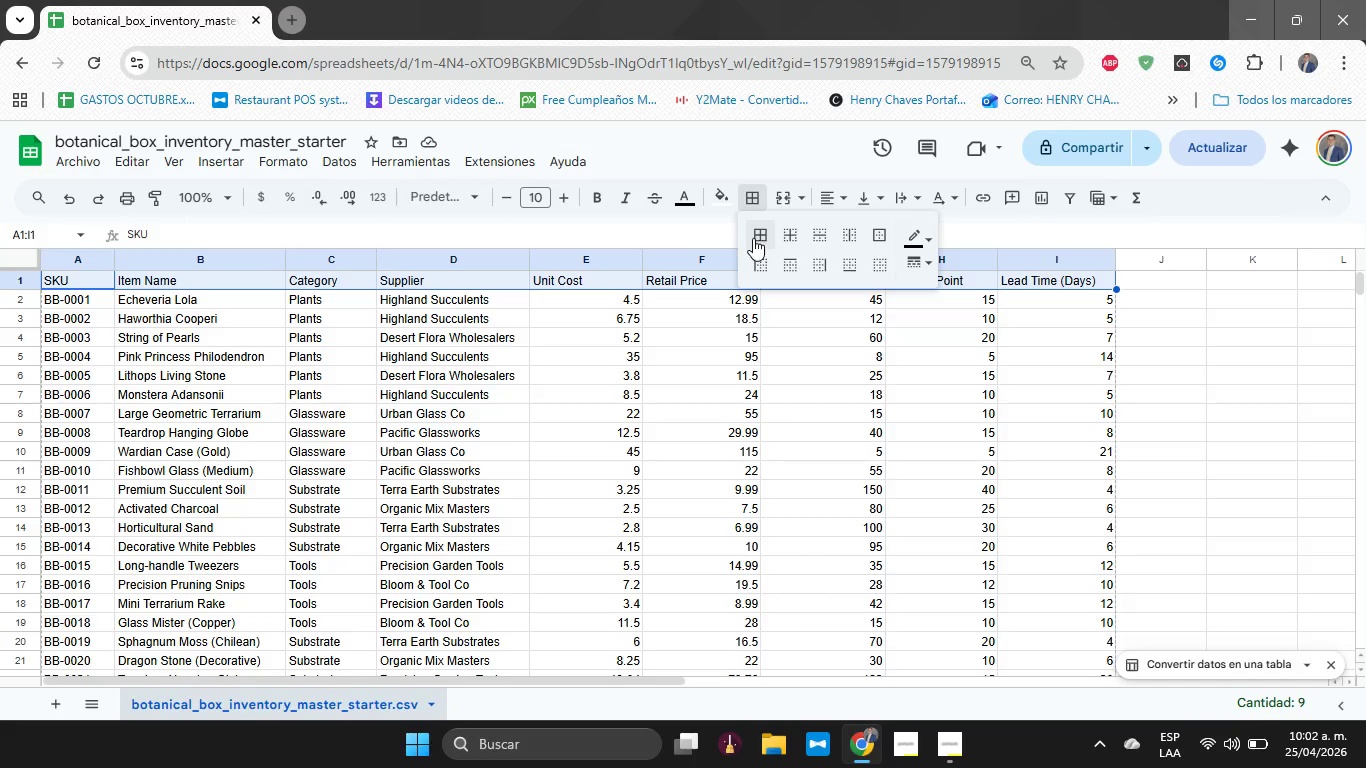 
left_click([753, 238])
 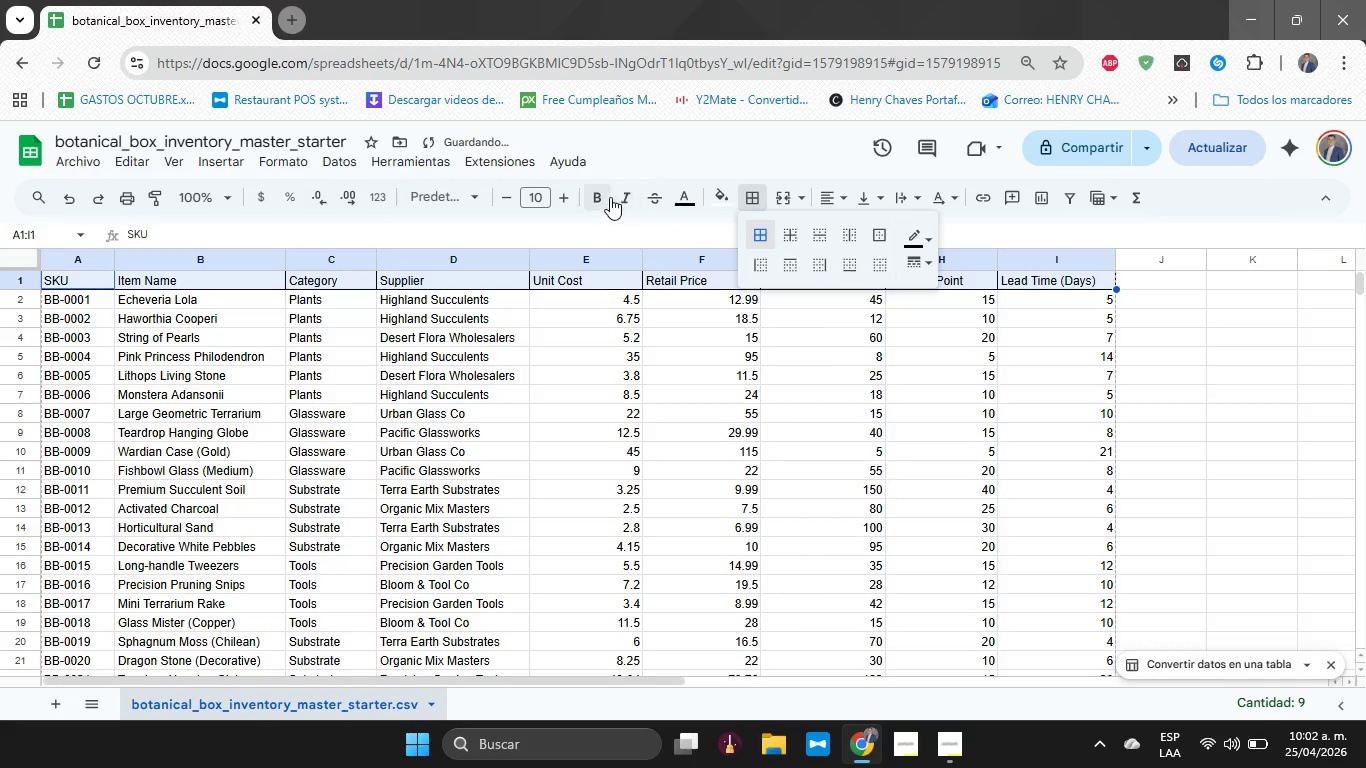 
left_click([603, 197])
 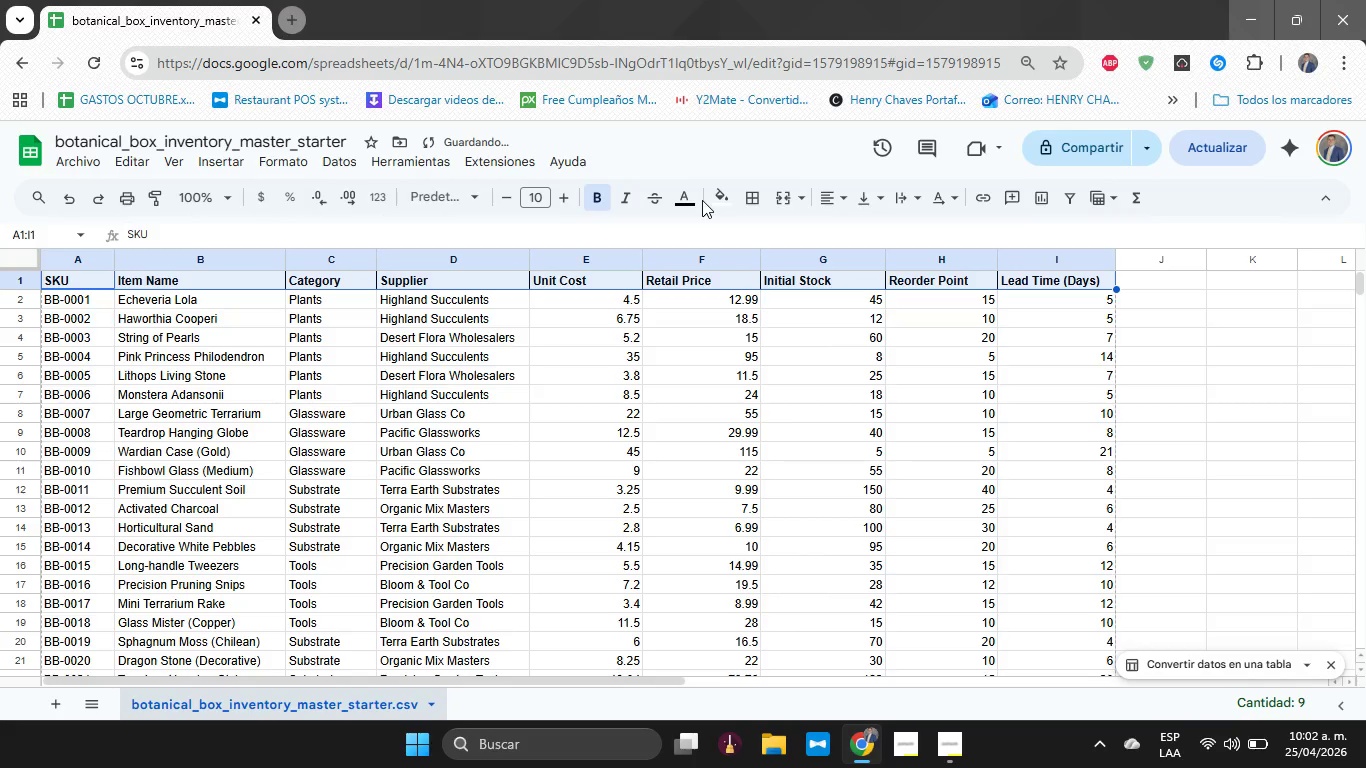 
left_click([718, 197])
 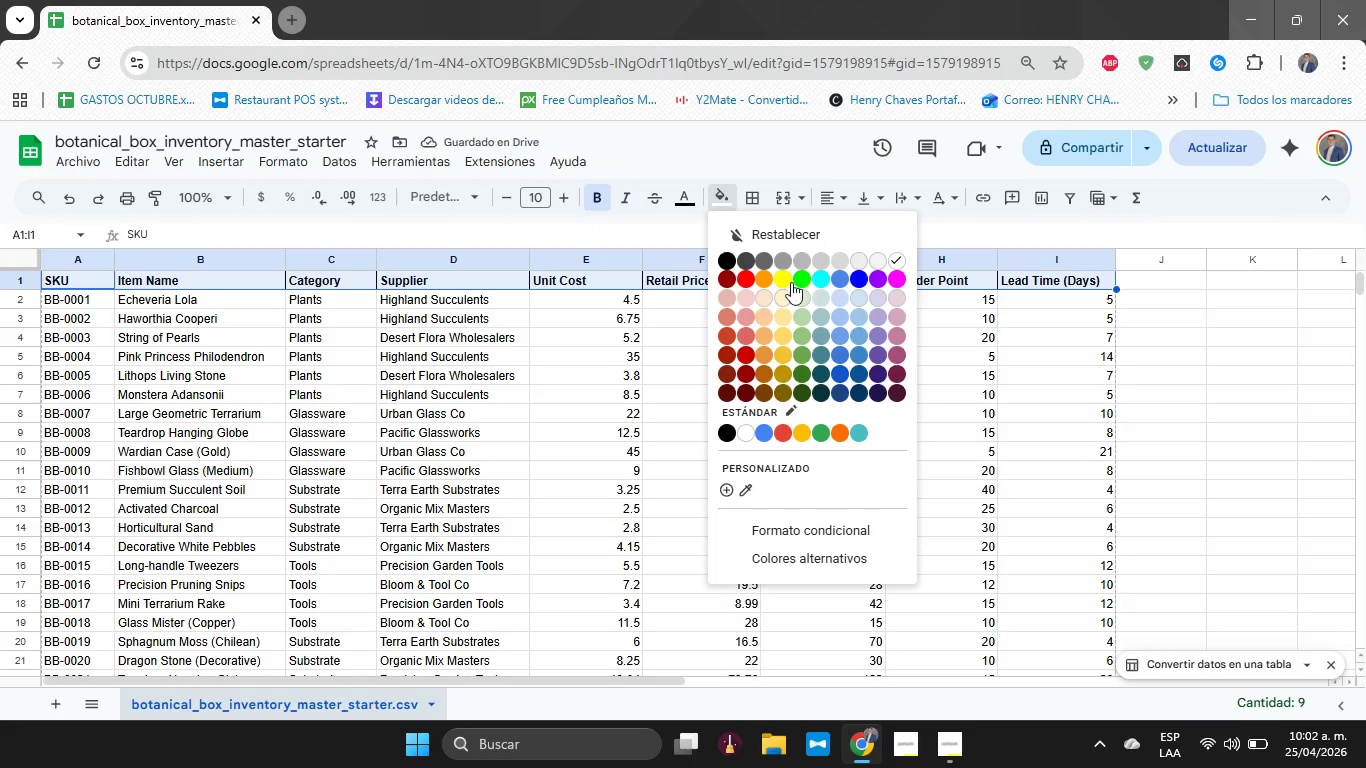 
left_click([789, 279])
 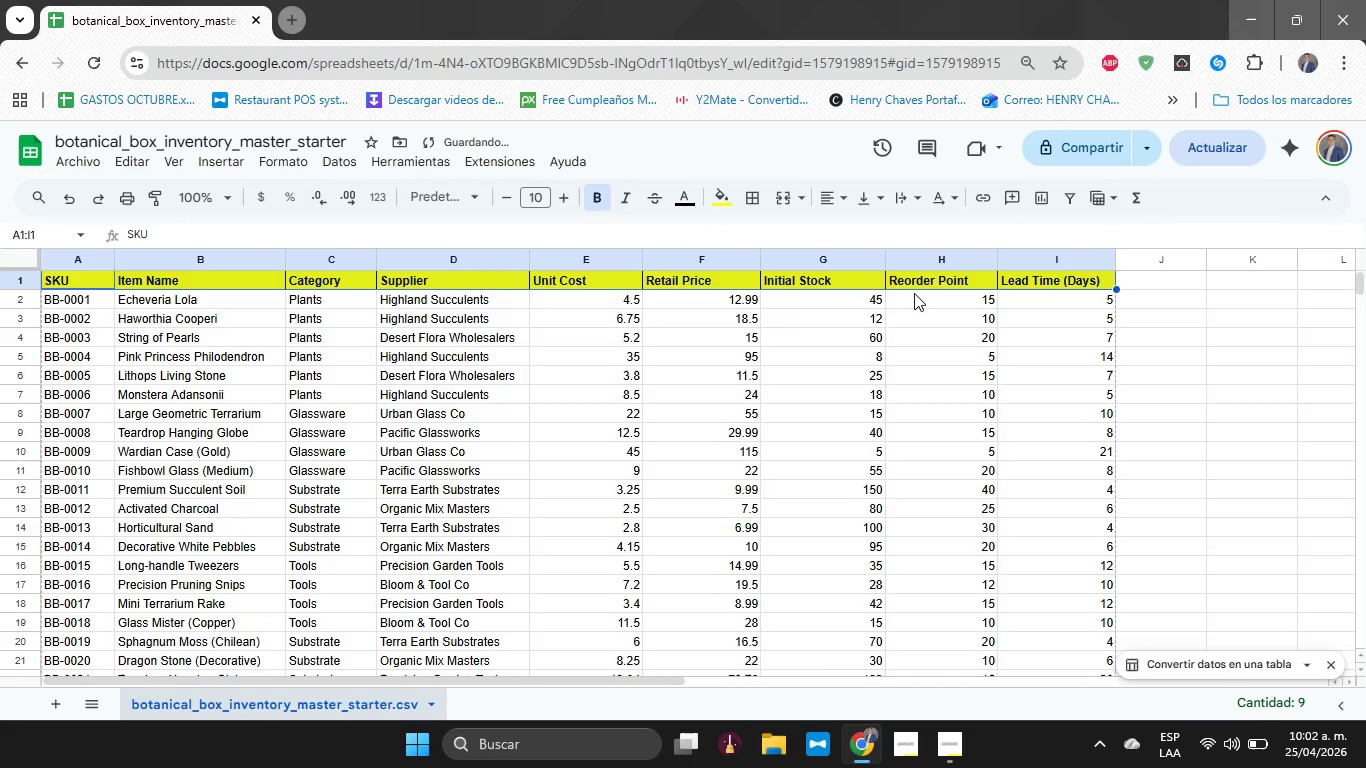 
left_click([915, 293])
 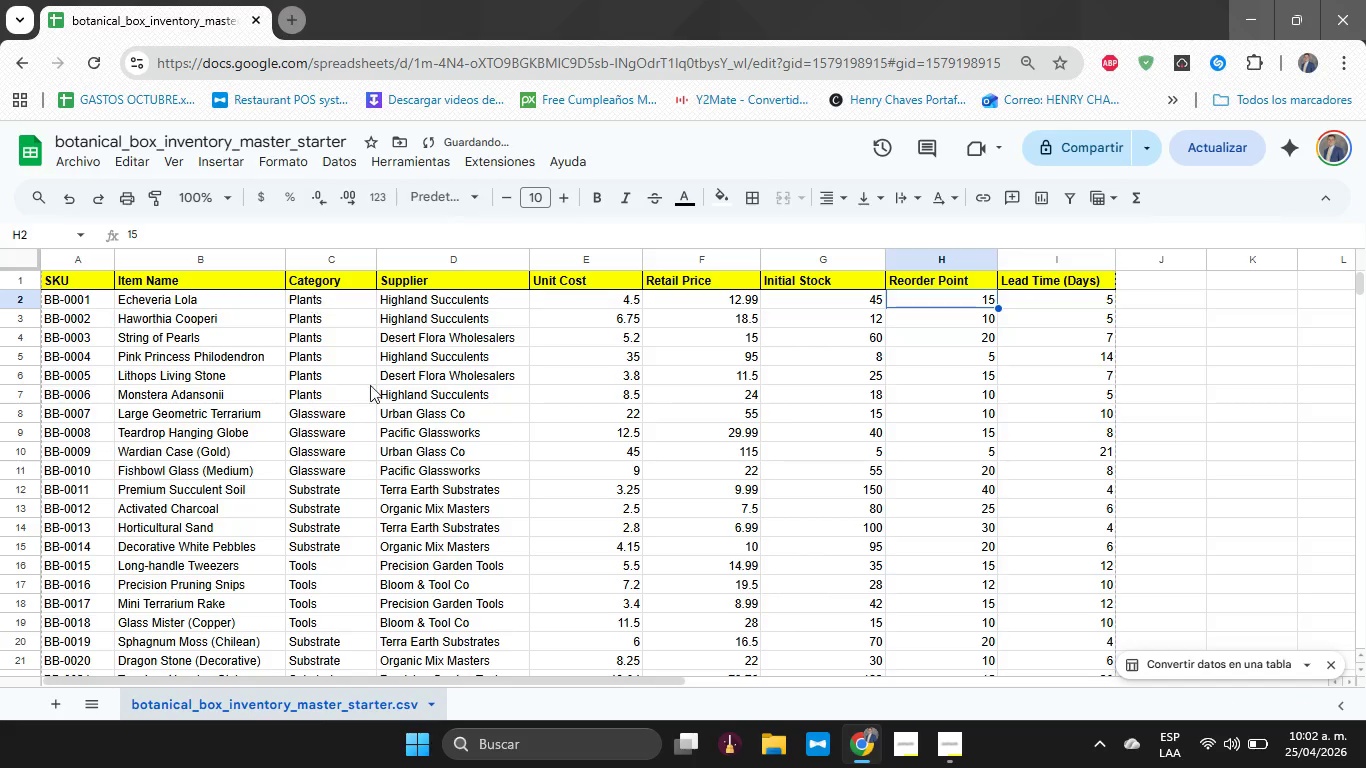 
left_click([394, 409])
 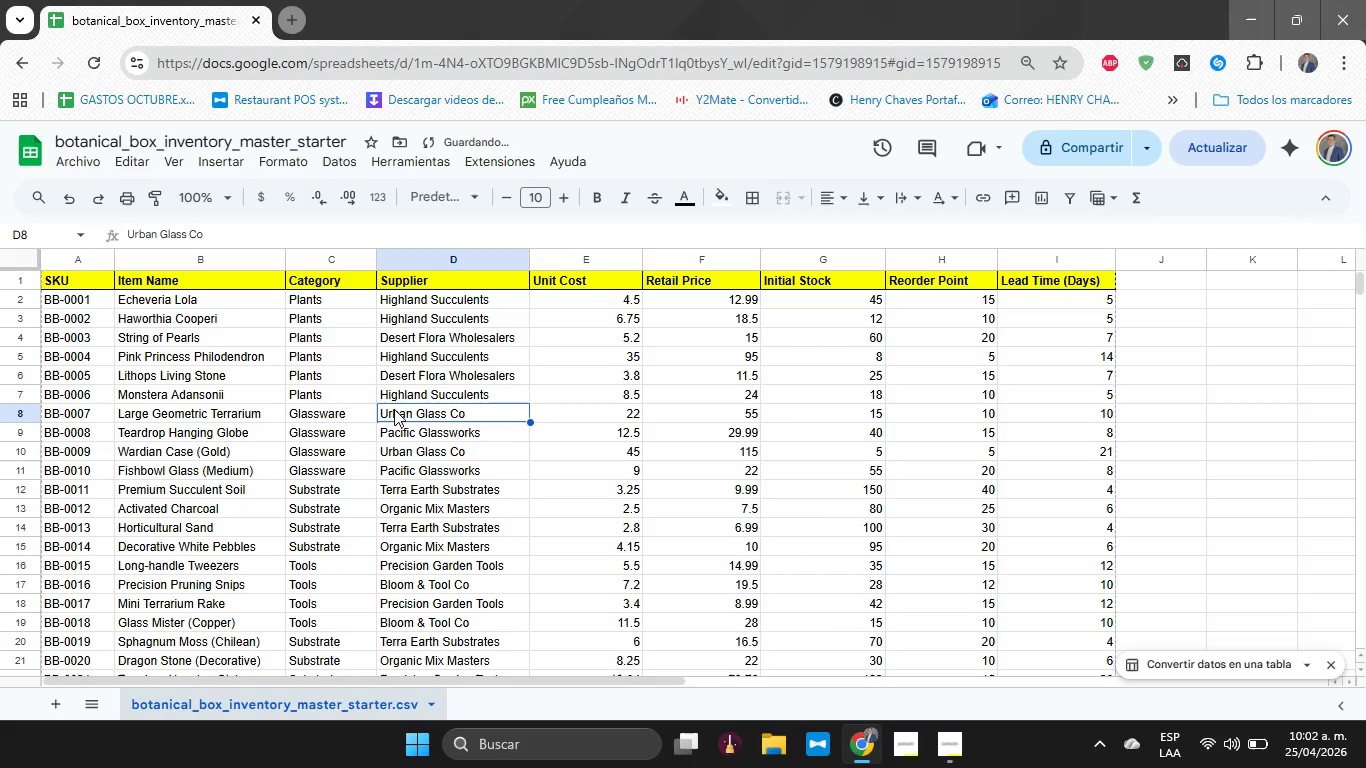 
key(Control+A)
 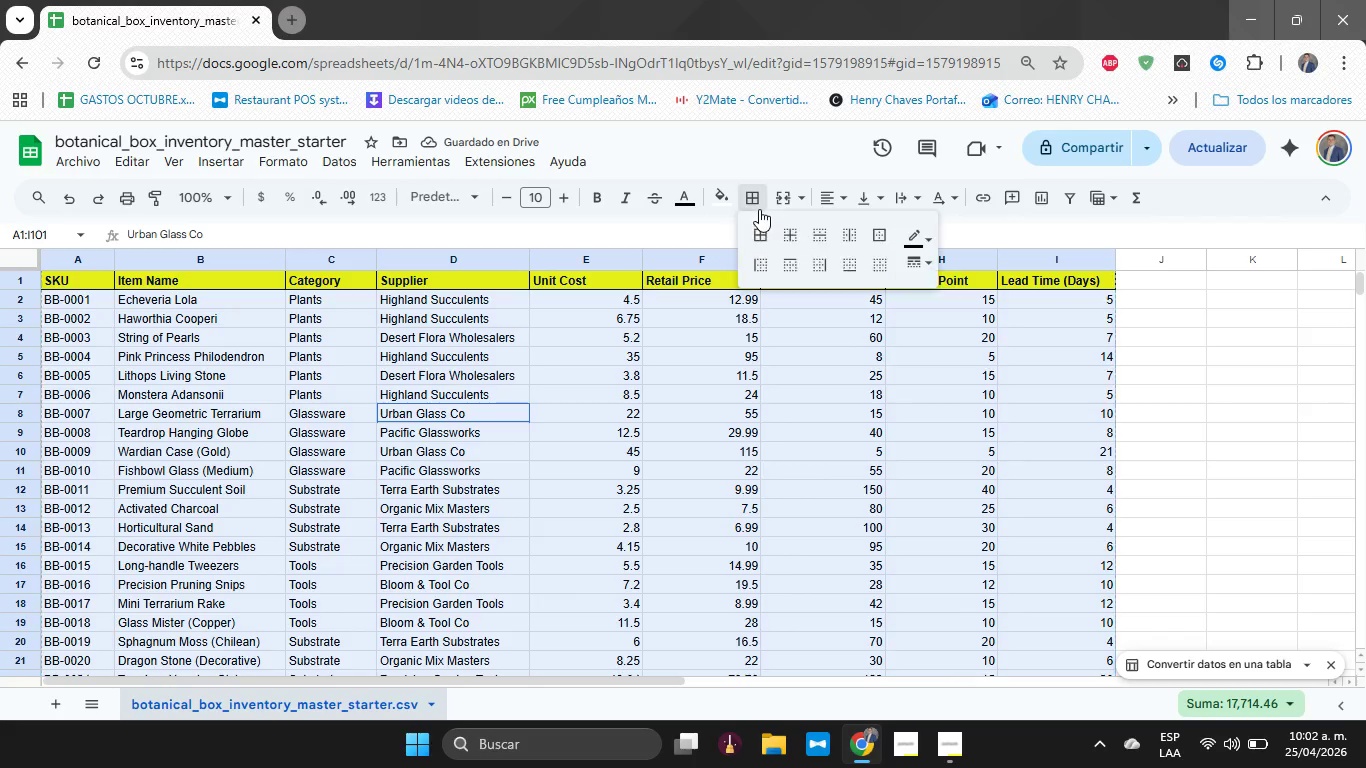 
double_click([753, 239])
 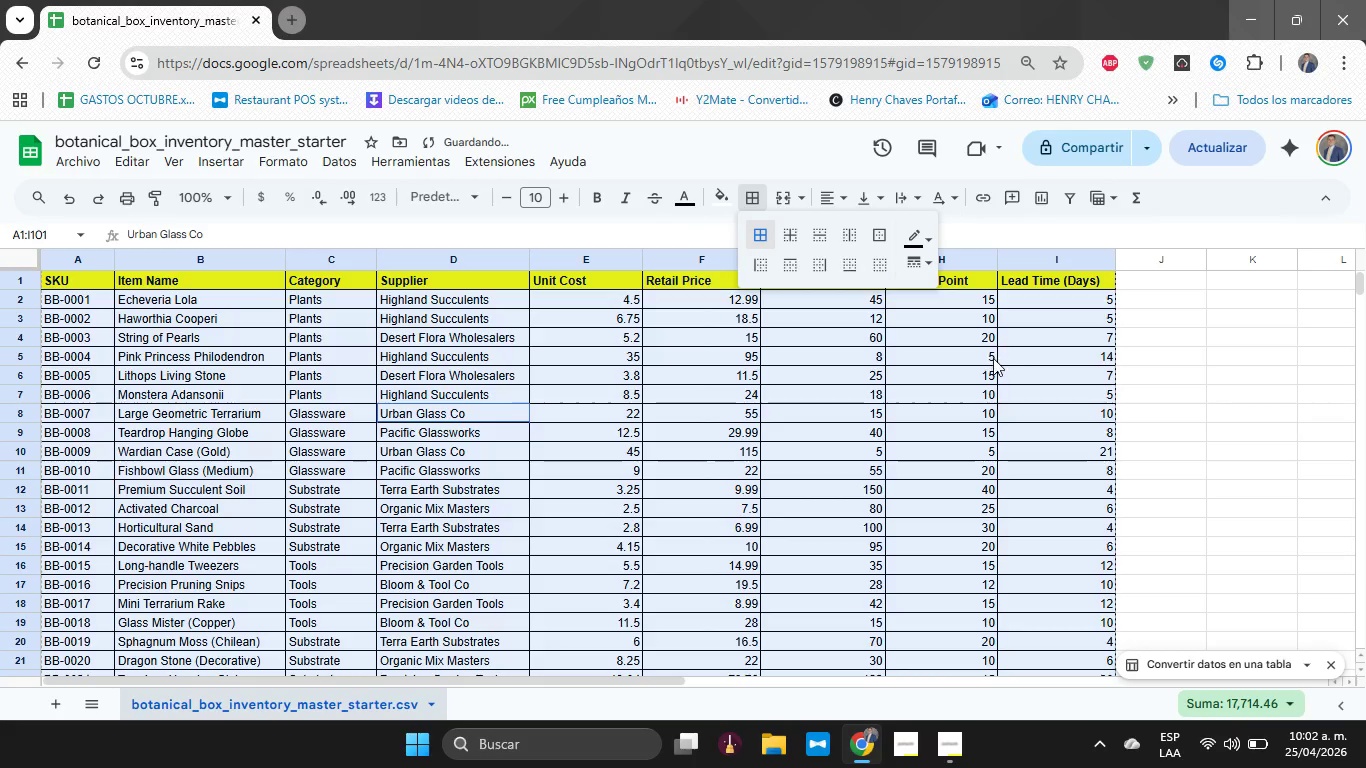 
left_click([993, 358])
 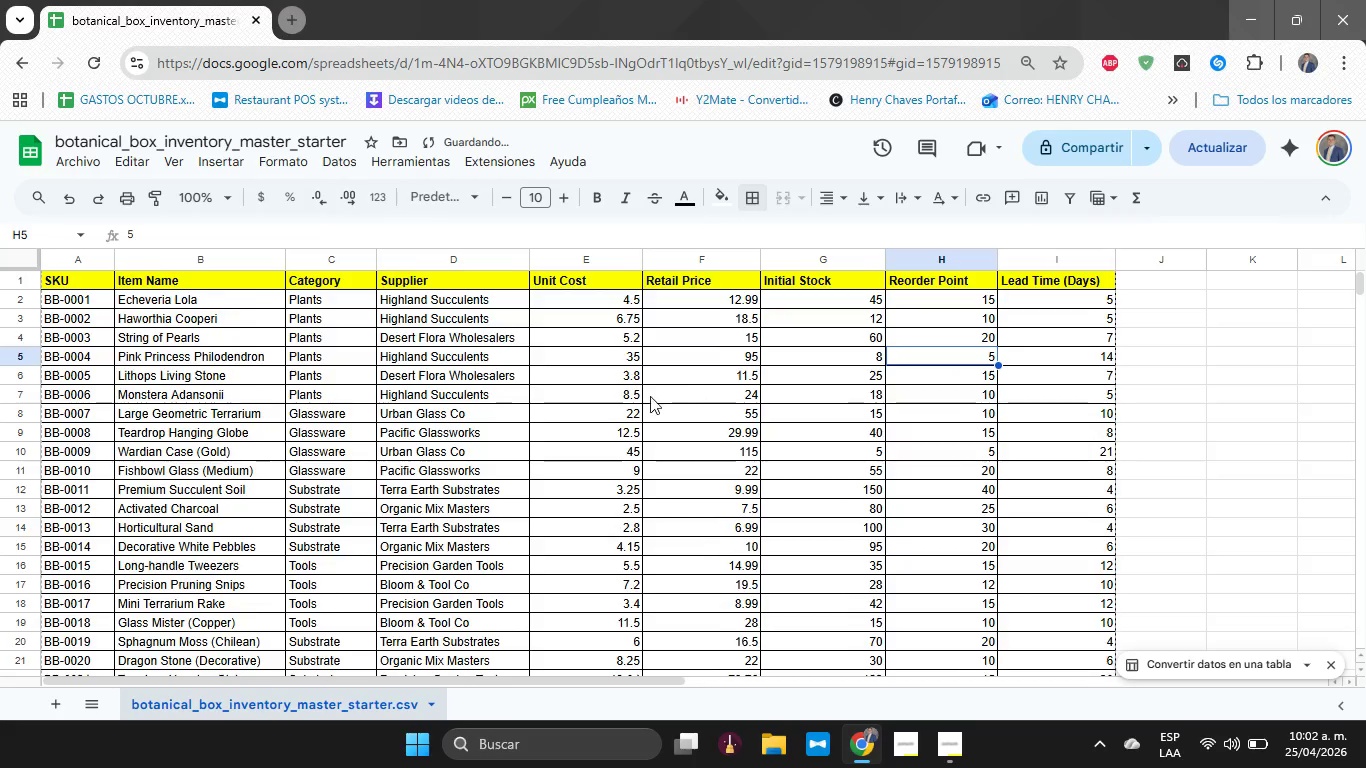 
left_click([895, 375])
 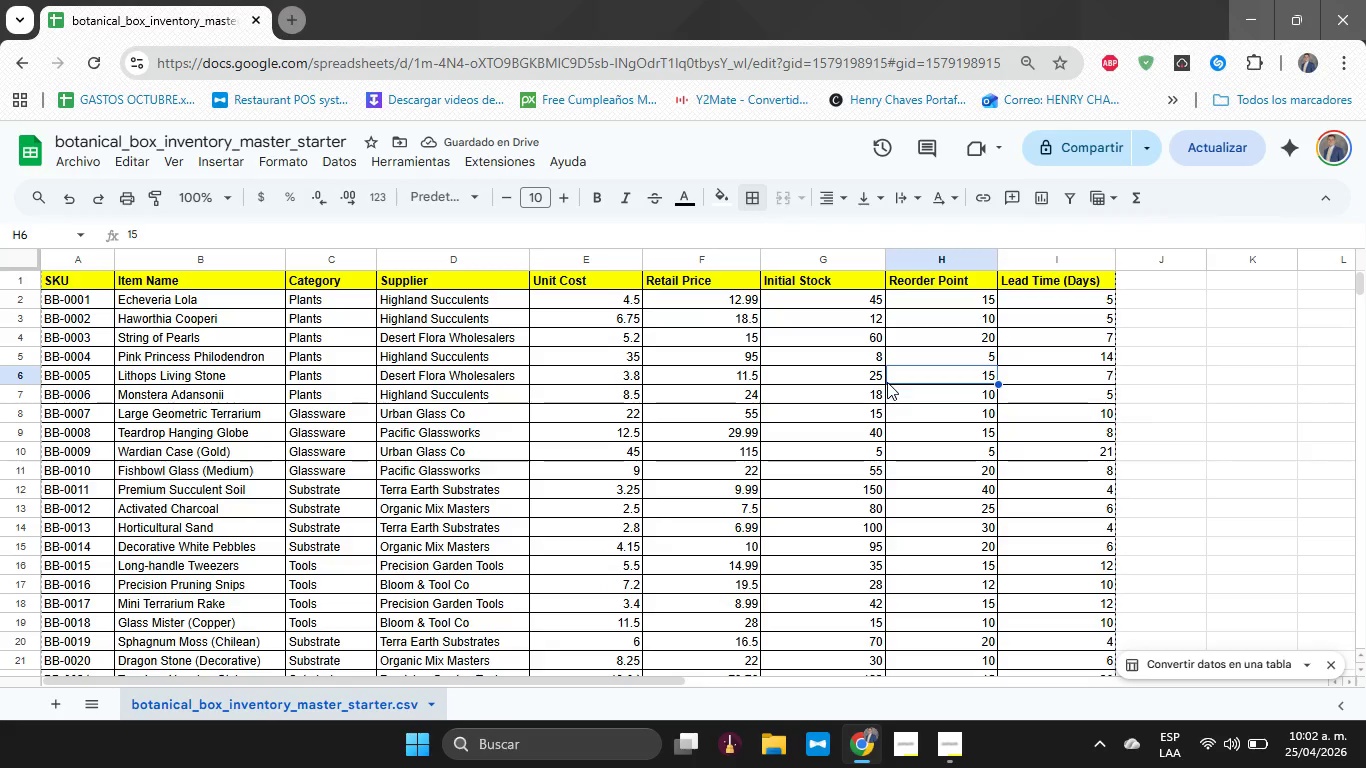 
scroll: coordinate [710, 405], scroll_direction: up, amount: 9.0
 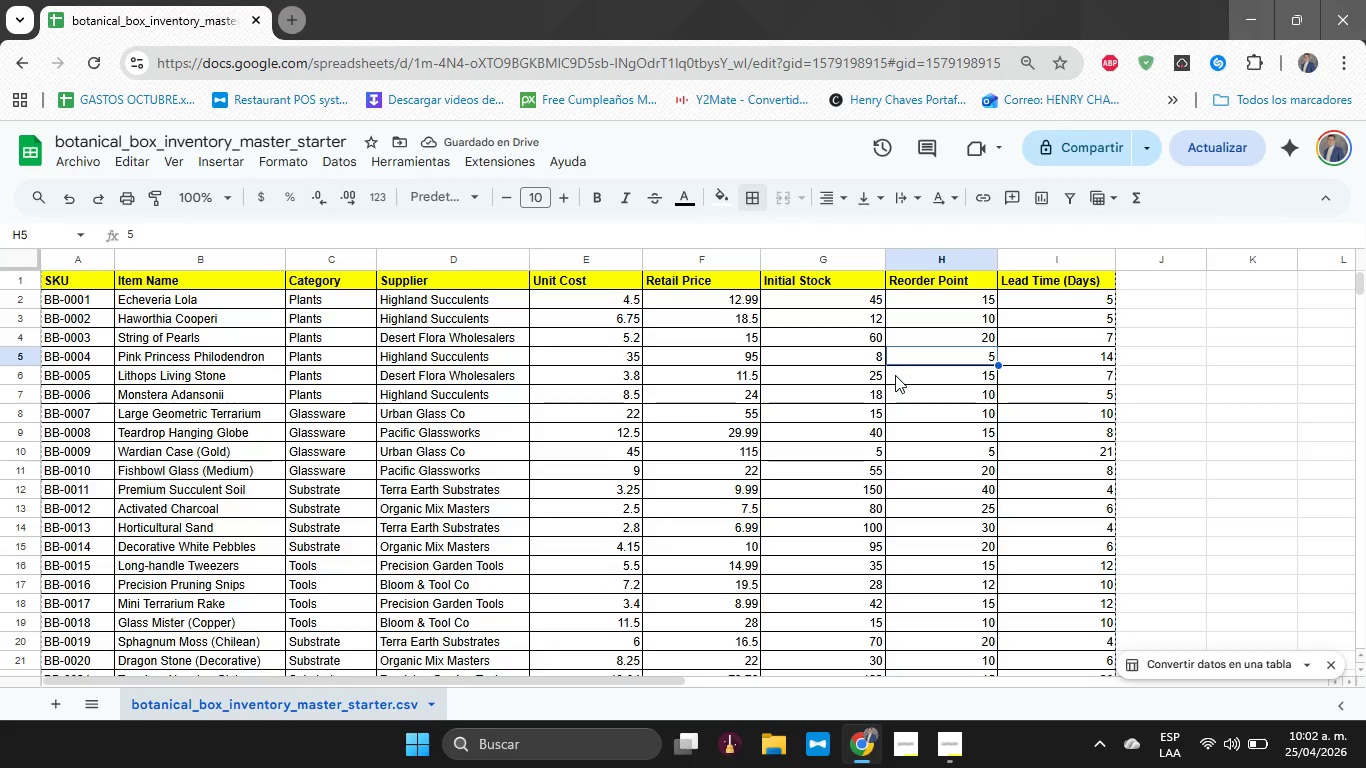 
key(Escape)
 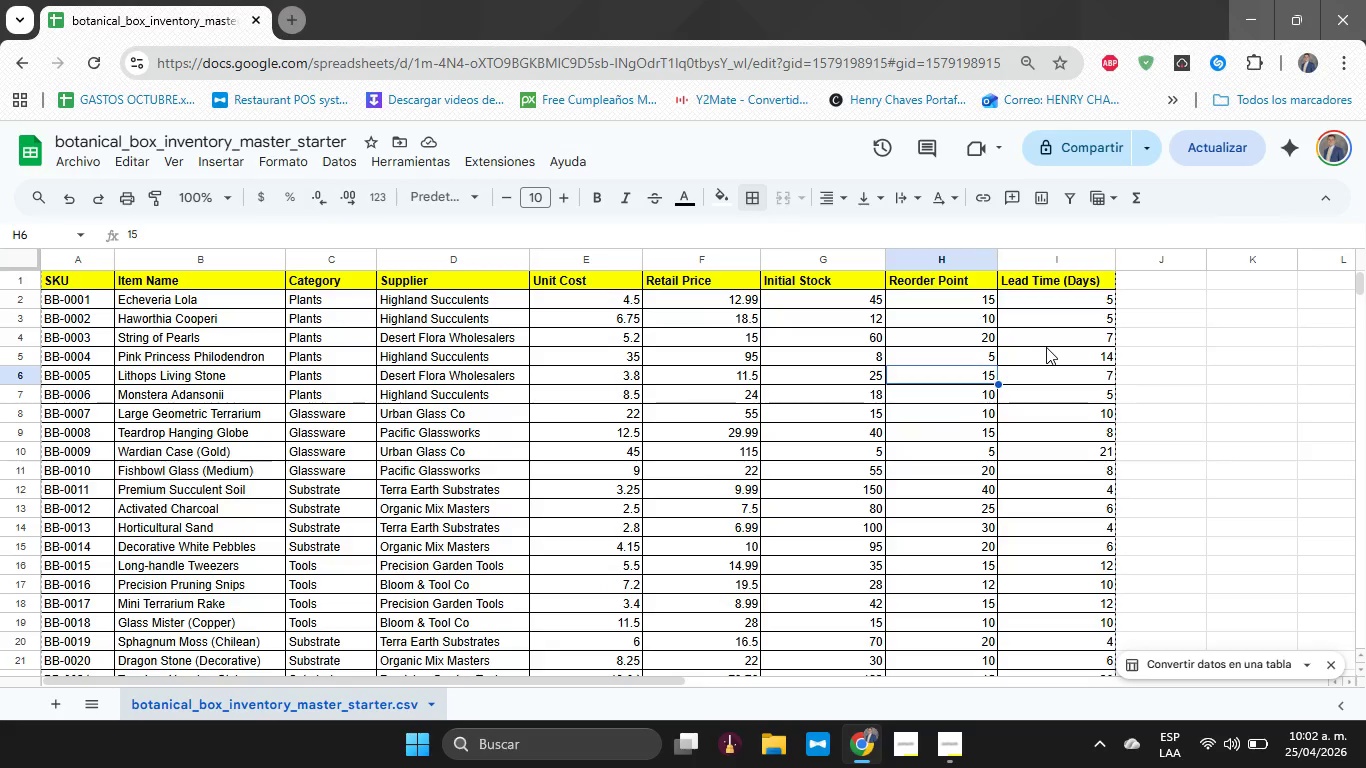 
left_click([1046, 347])
 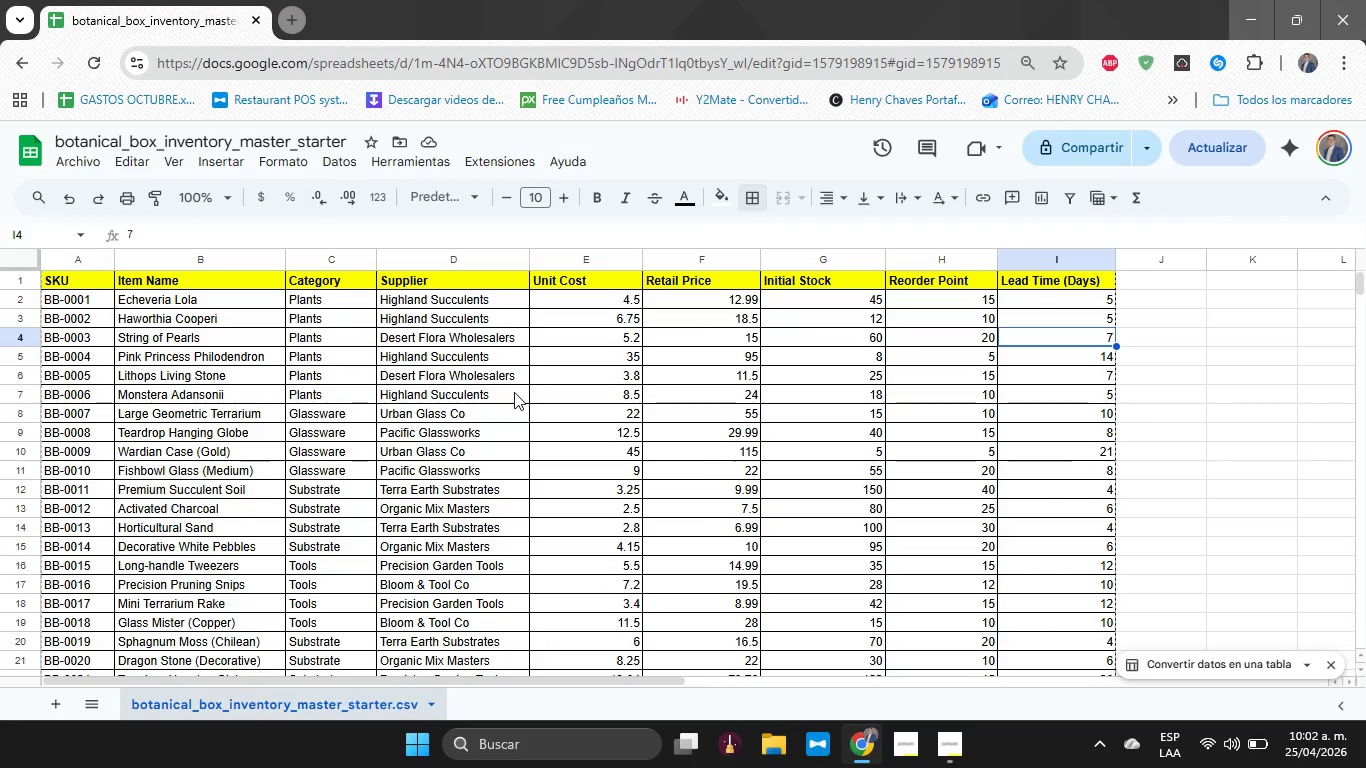 
left_click([514, 392])
 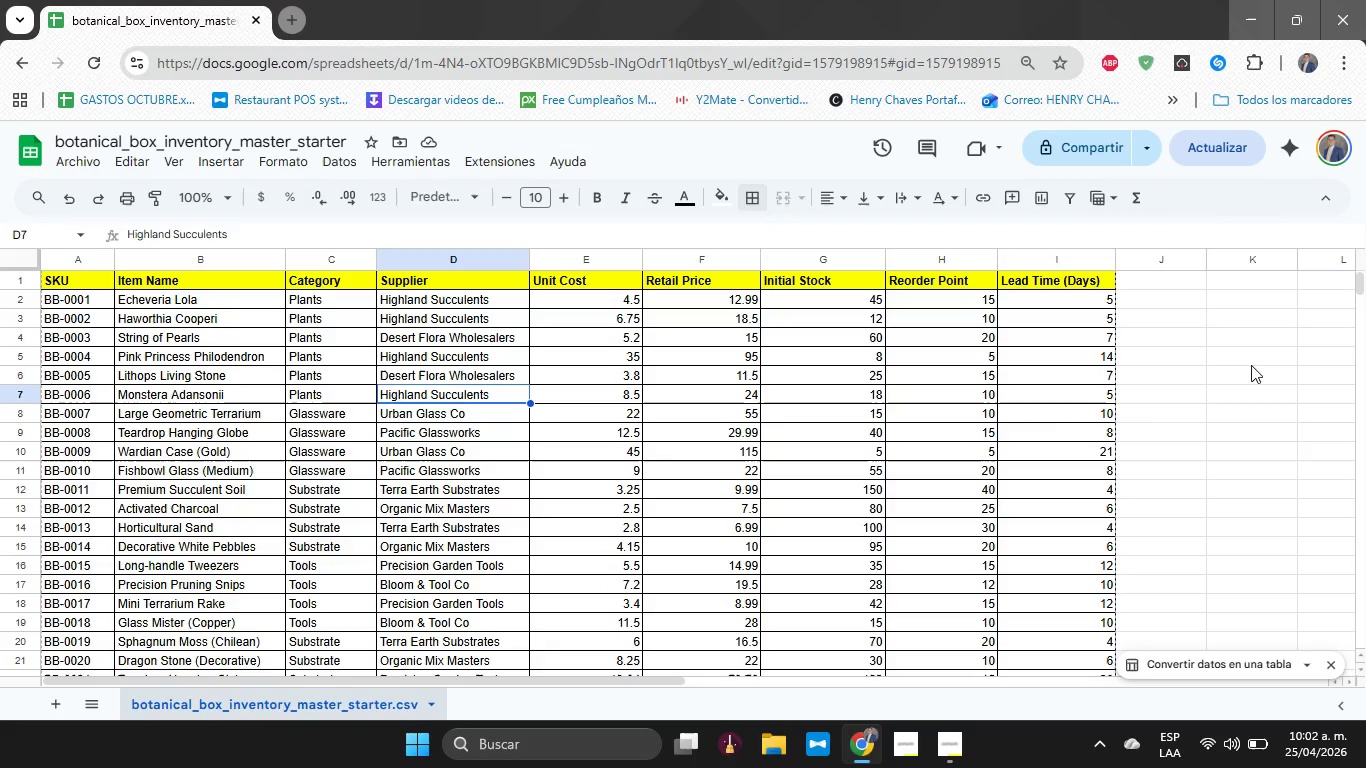 
left_click([1248, 368])
 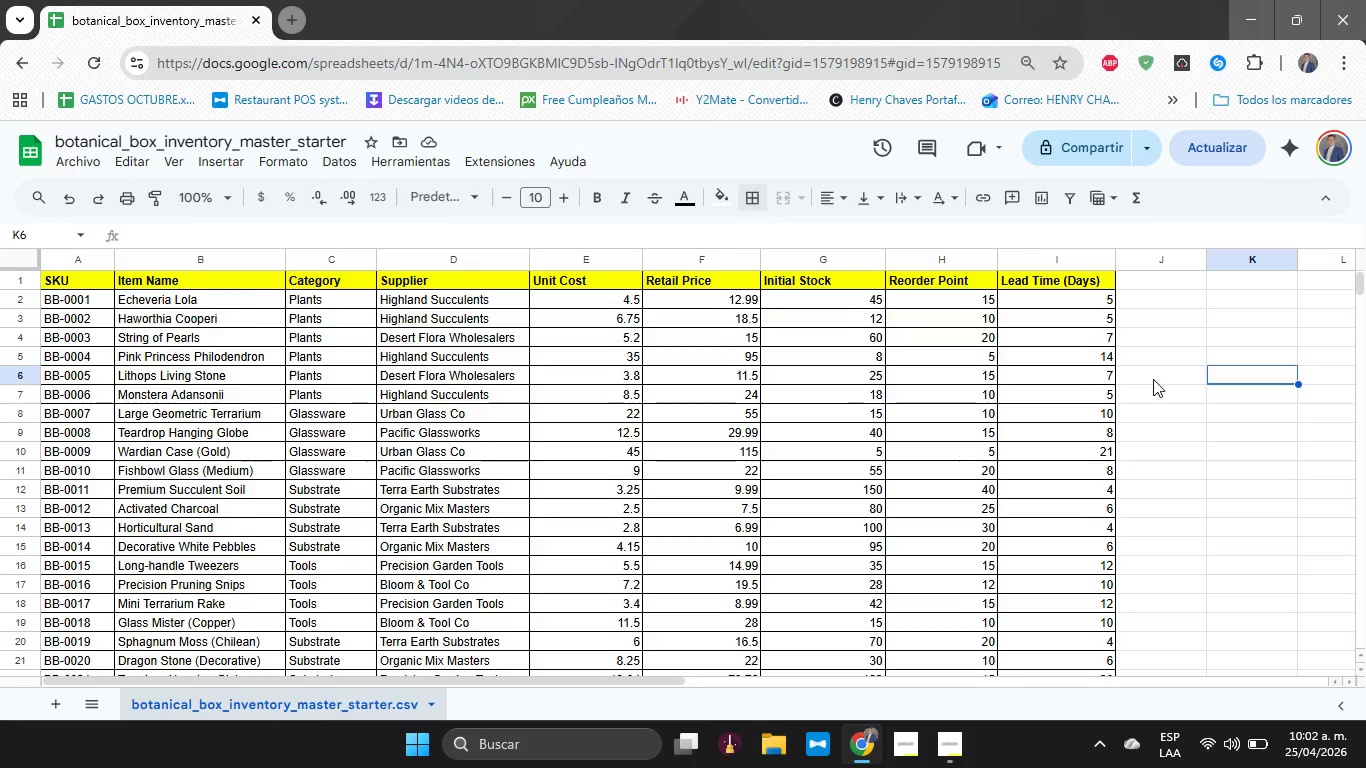 
left_click([1153, 379])
 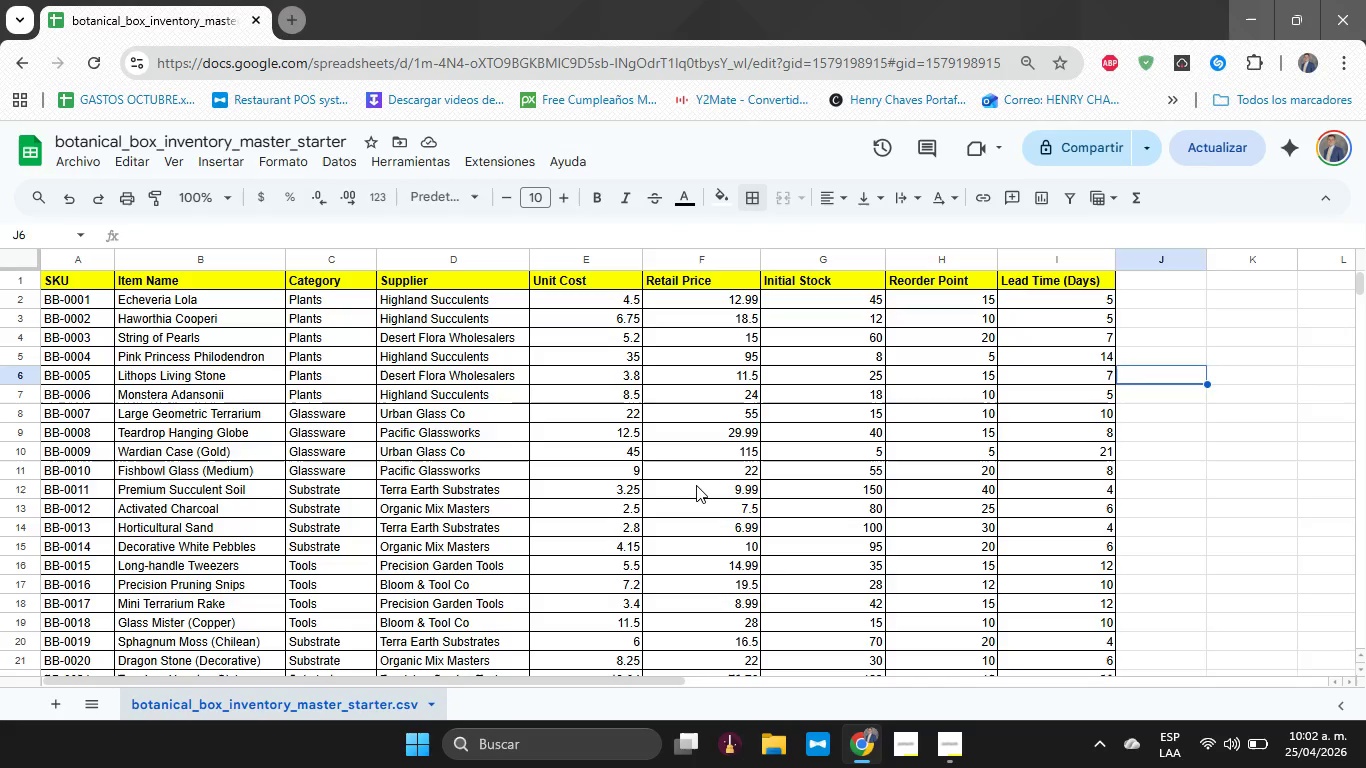 
scroll: coordinate [1153, 379], scroll_direction: up, amount: 1.0
 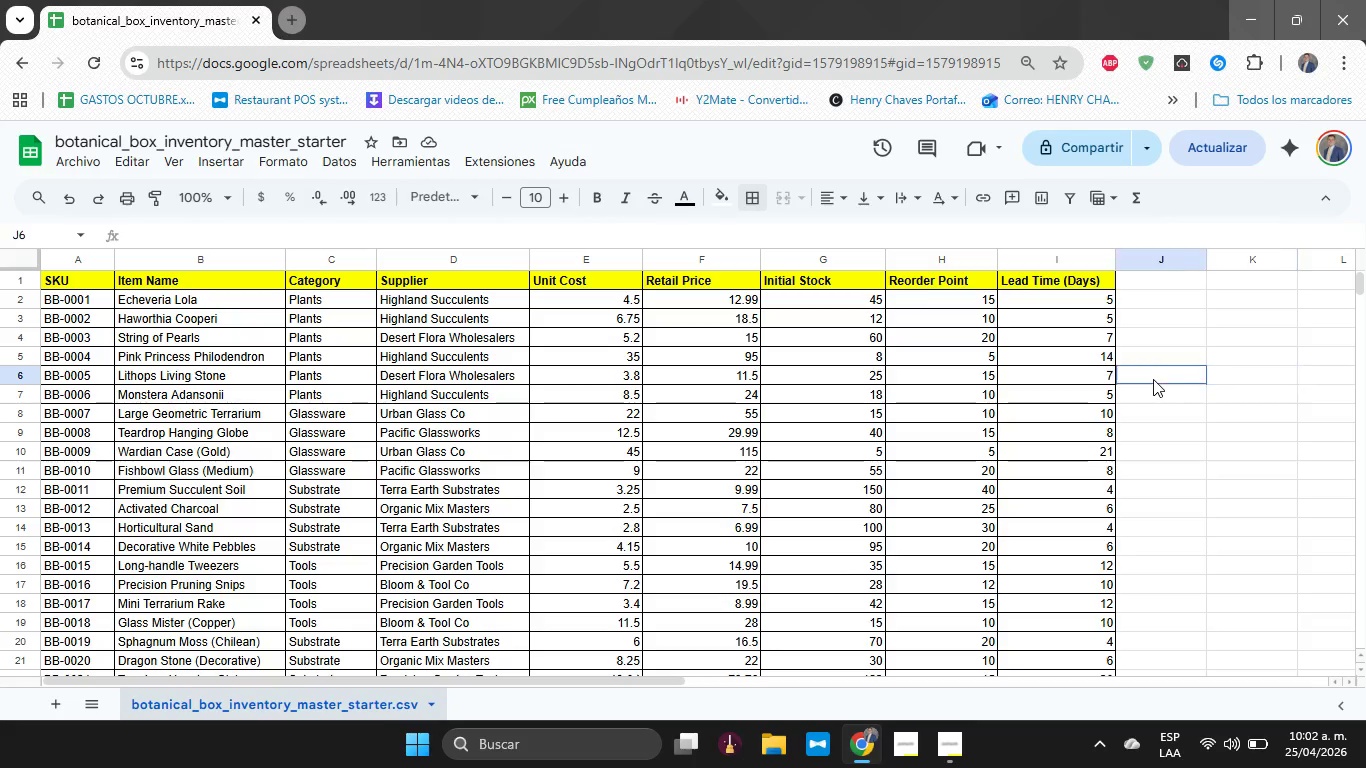 
left_click([696, 485])
 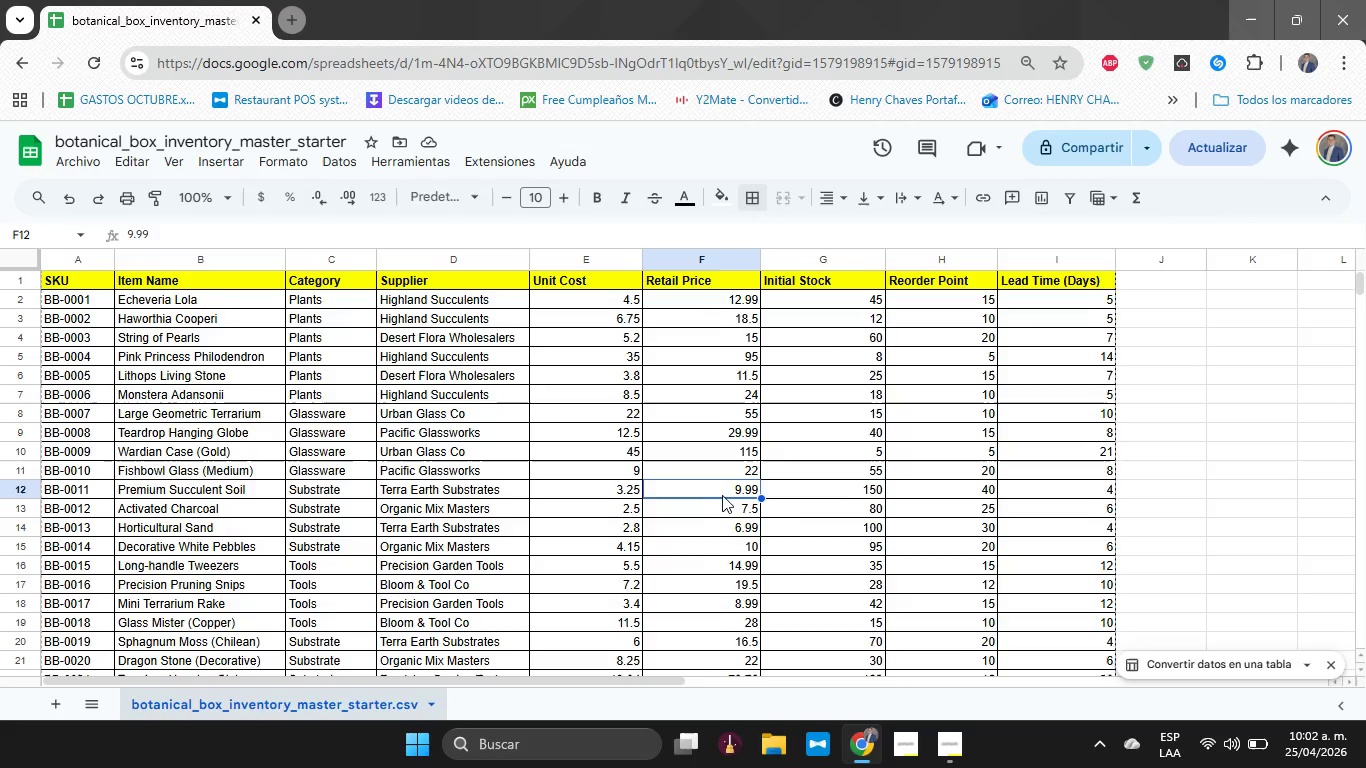 
scroll: coordinate [740, 520], scroll_direction: up, amount: 3.0
 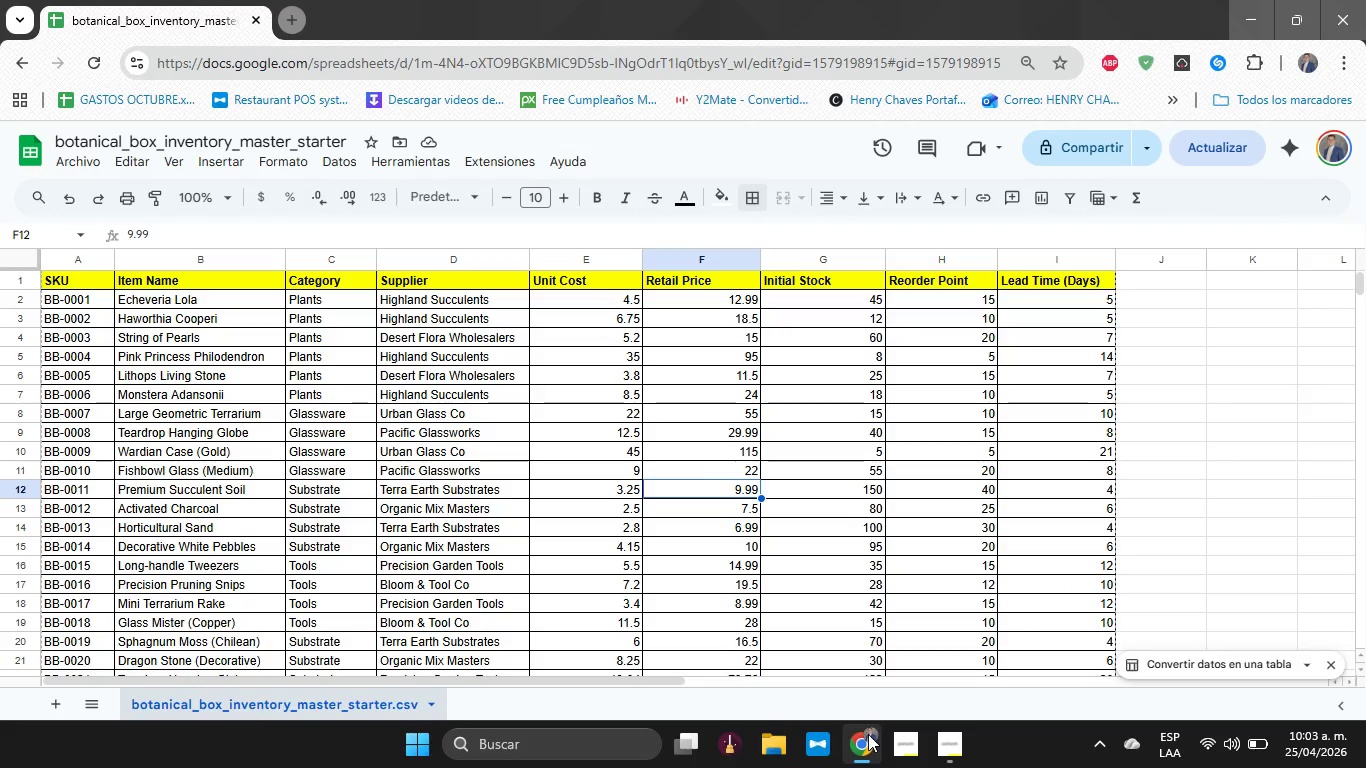 
left_click([868, 734])